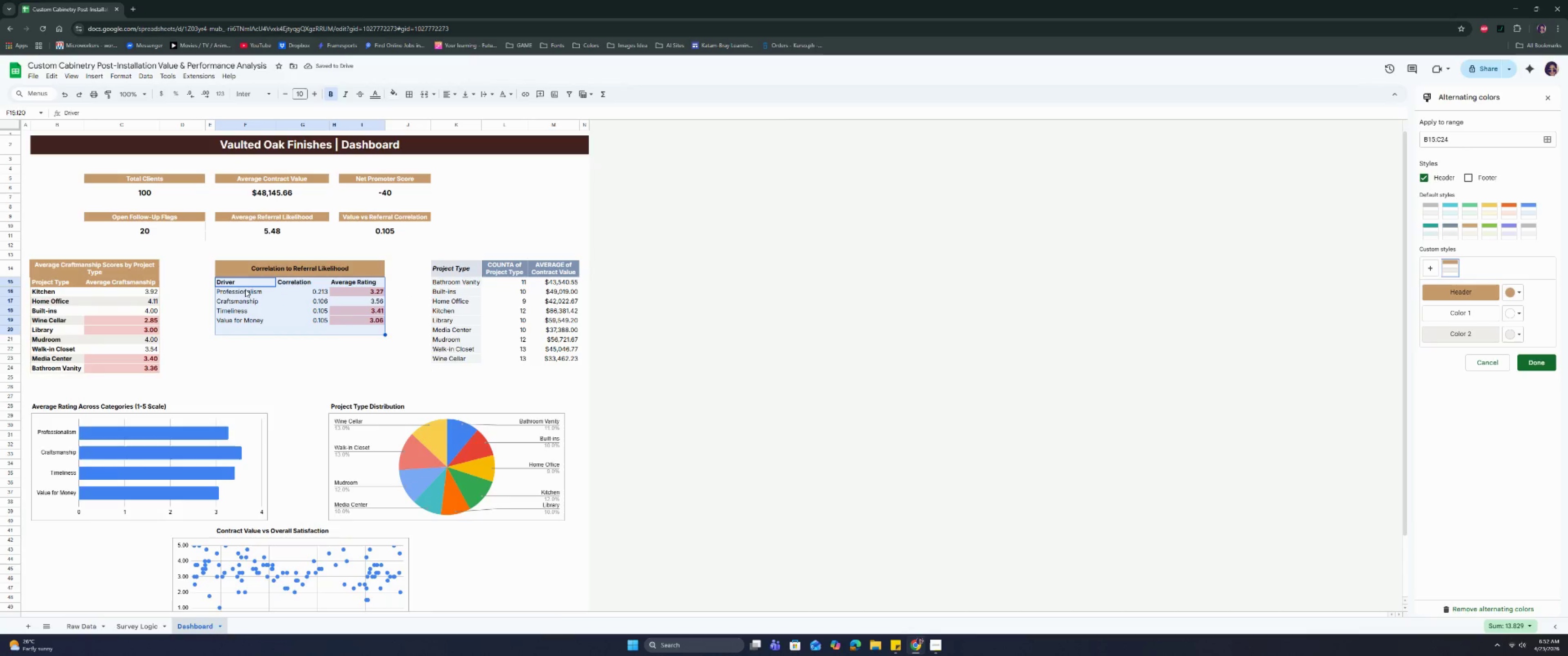 
left_click_drag(start_coordinate=[243, 284], to_coordinate=[335, 333])
 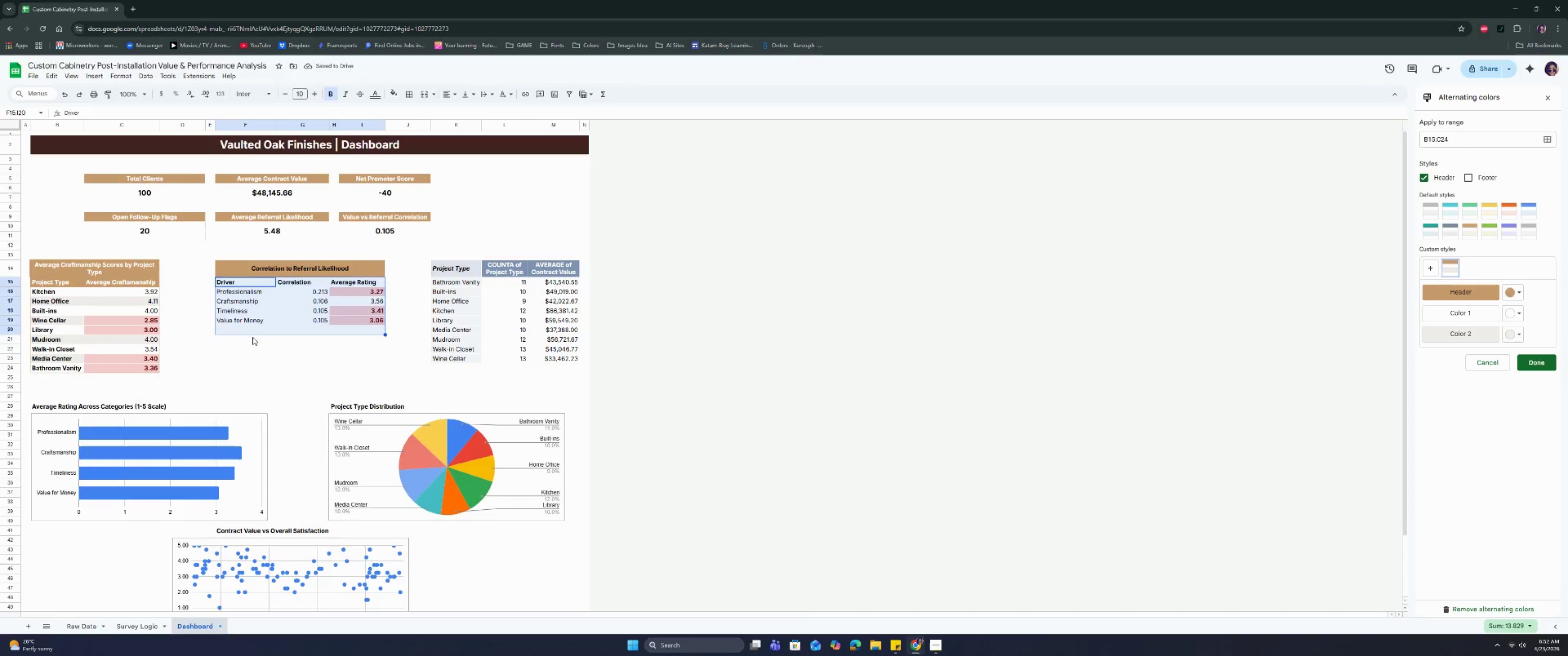 
left_click([248, 339])
 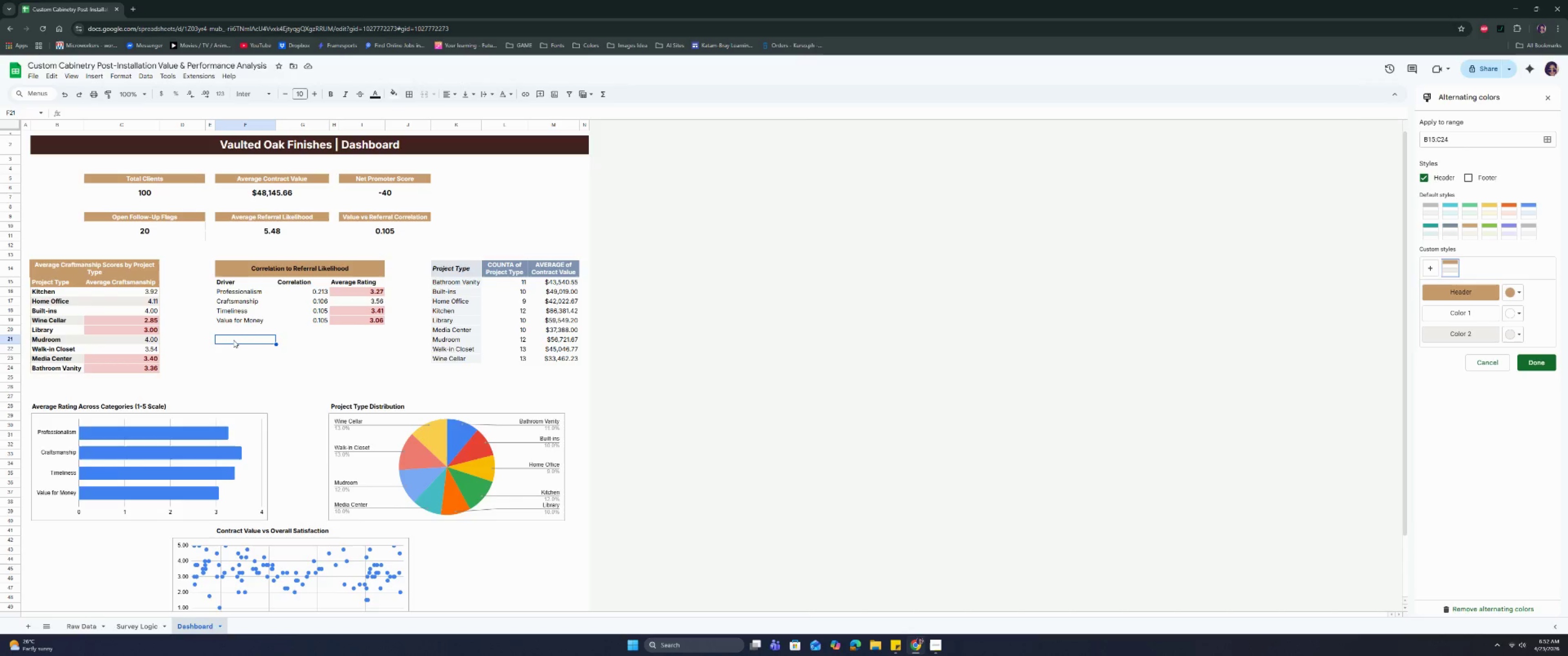 
type(sTRON)
key(Backspace)
key(Backspace)
key(Backspace)
key(Backspace)
type(S)
key(Backspace)
key(Backspace)
type(Strongest DD)
key(Backspace)
type(river)
key(Tab)
 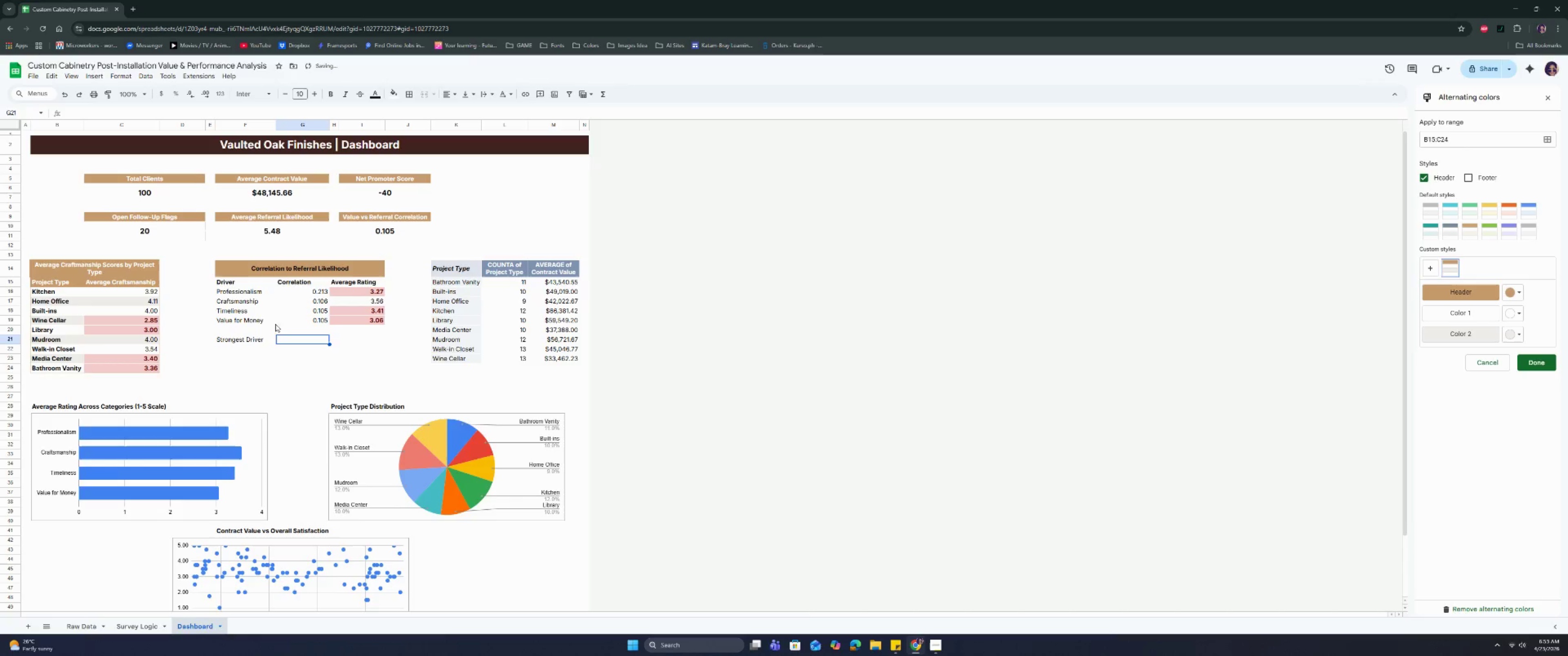 
left_click_drag(start_coordinate=[285, 338], to_coordinate=[357, 337])
 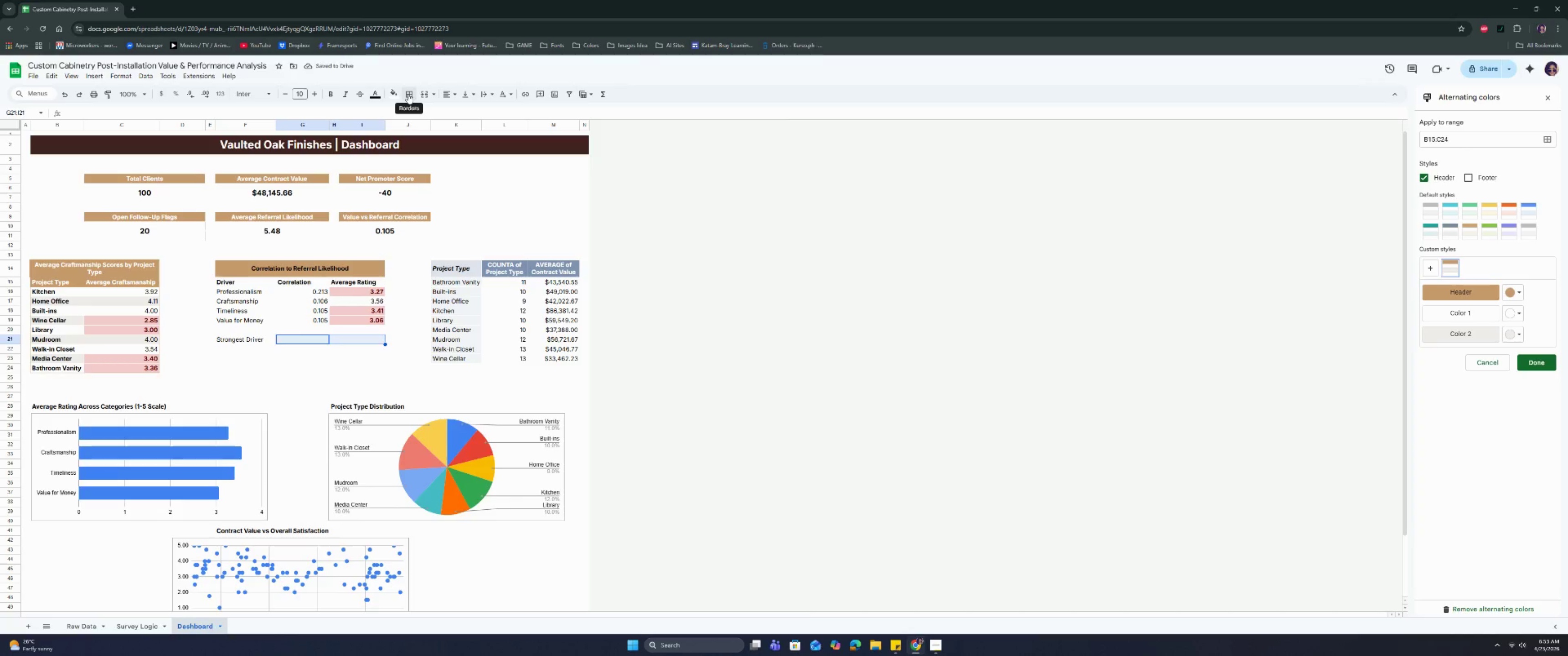 
left_click([422, 92])
 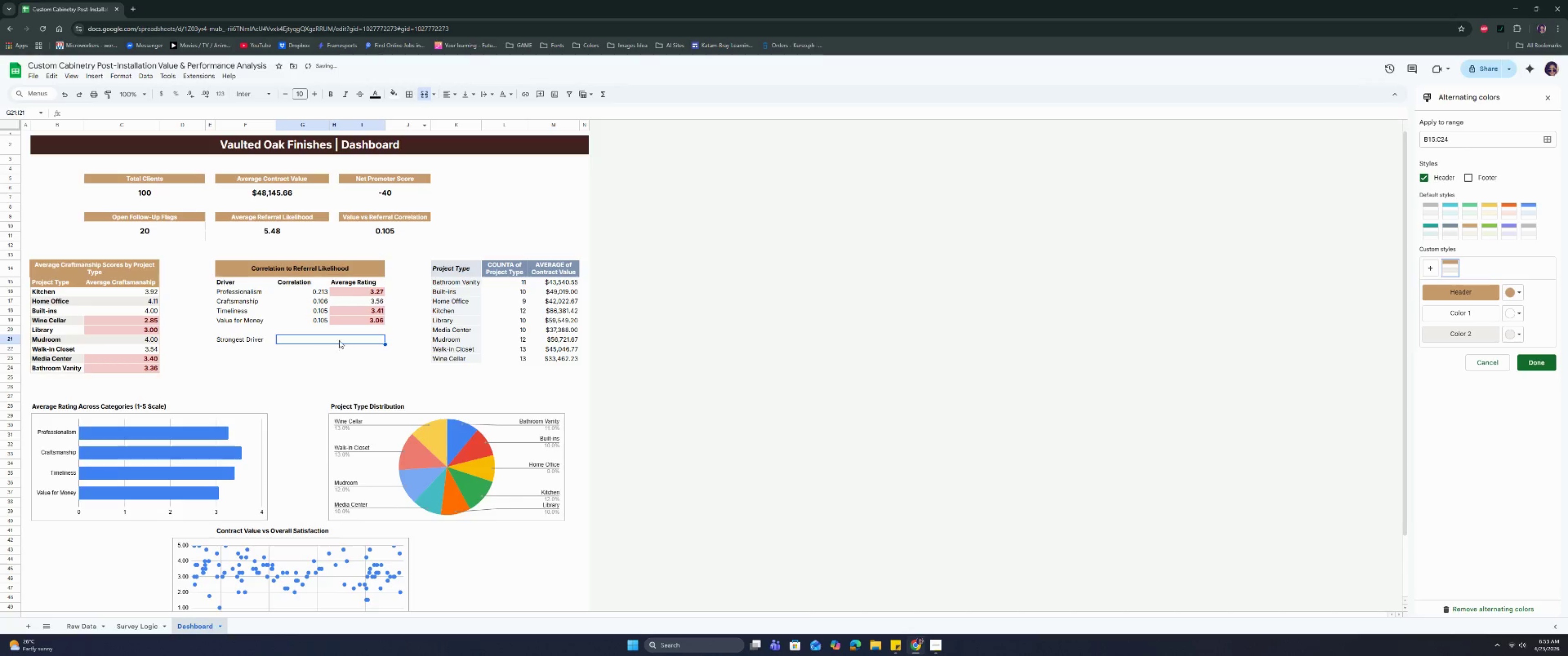 
double_click([340, 339])
 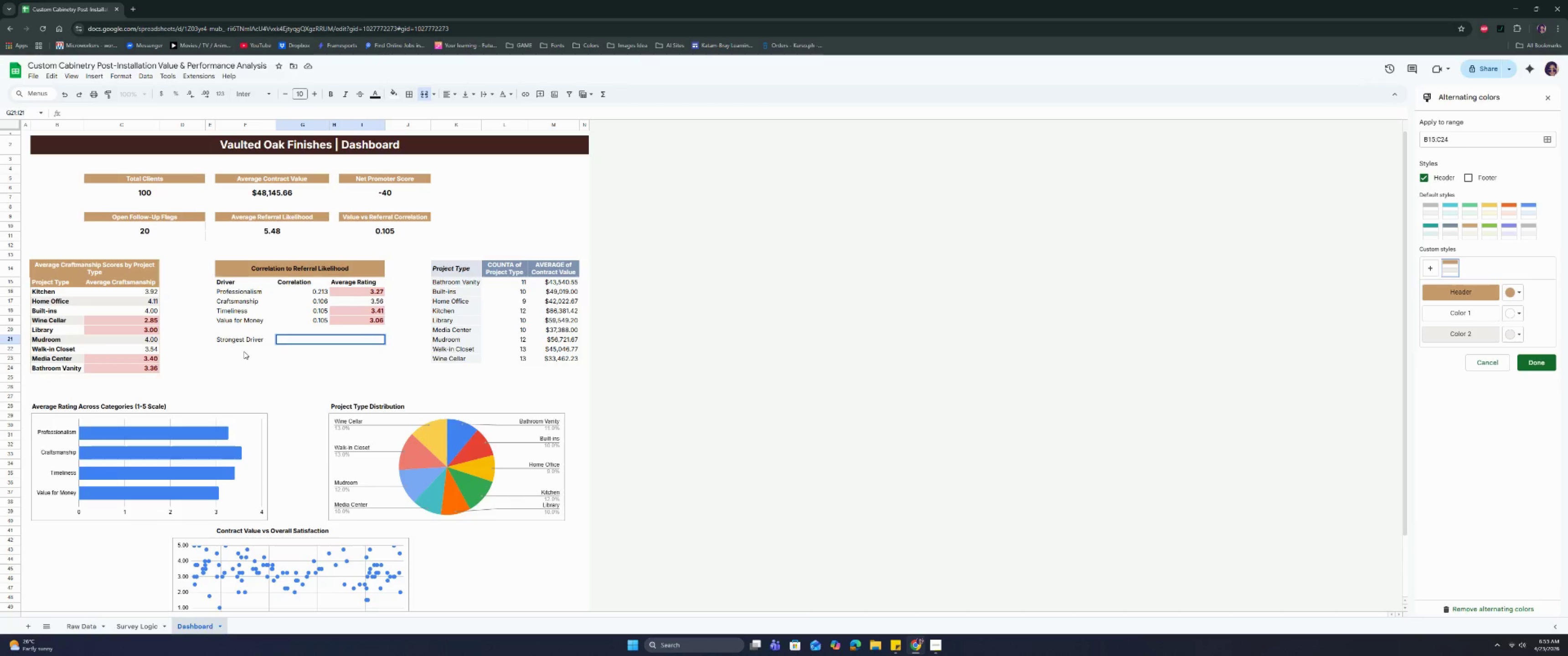 
wait(7.05)
 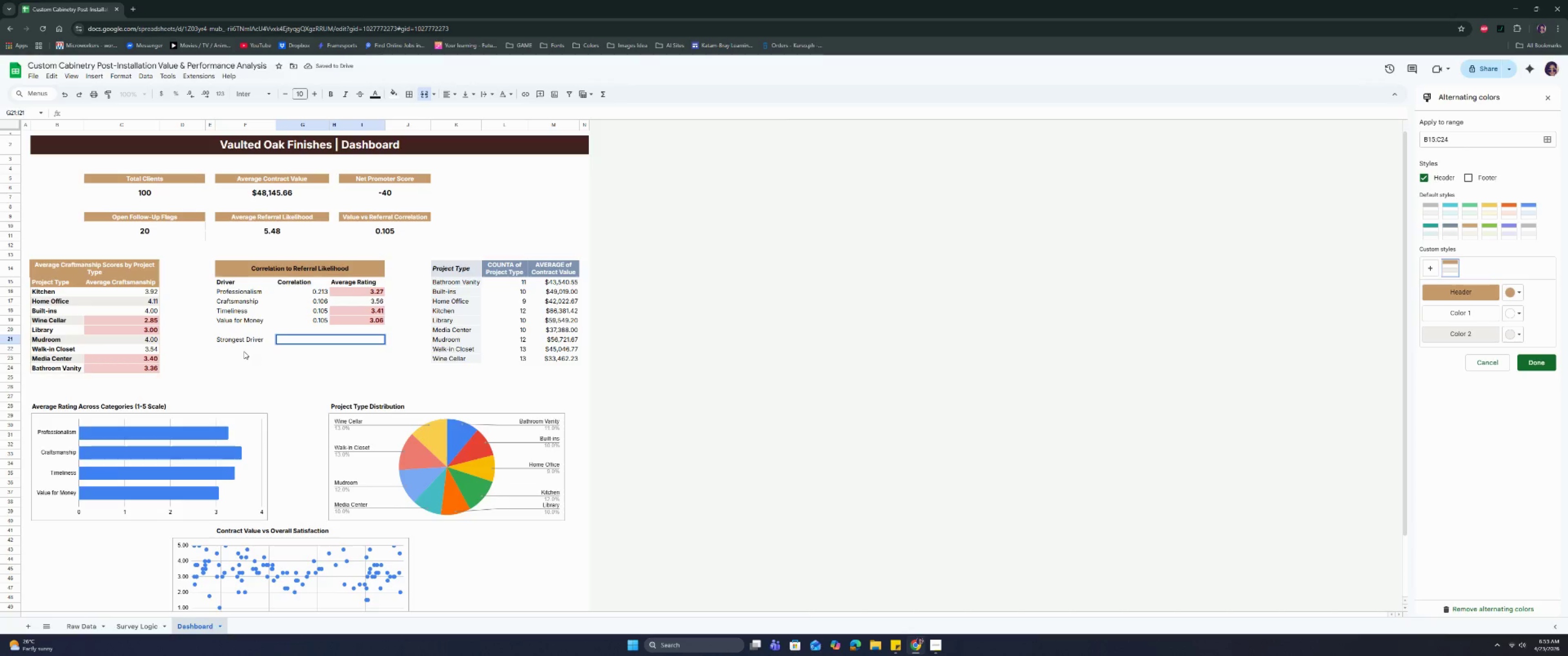 
type(=inv)
key(Backspace)
type(de)
 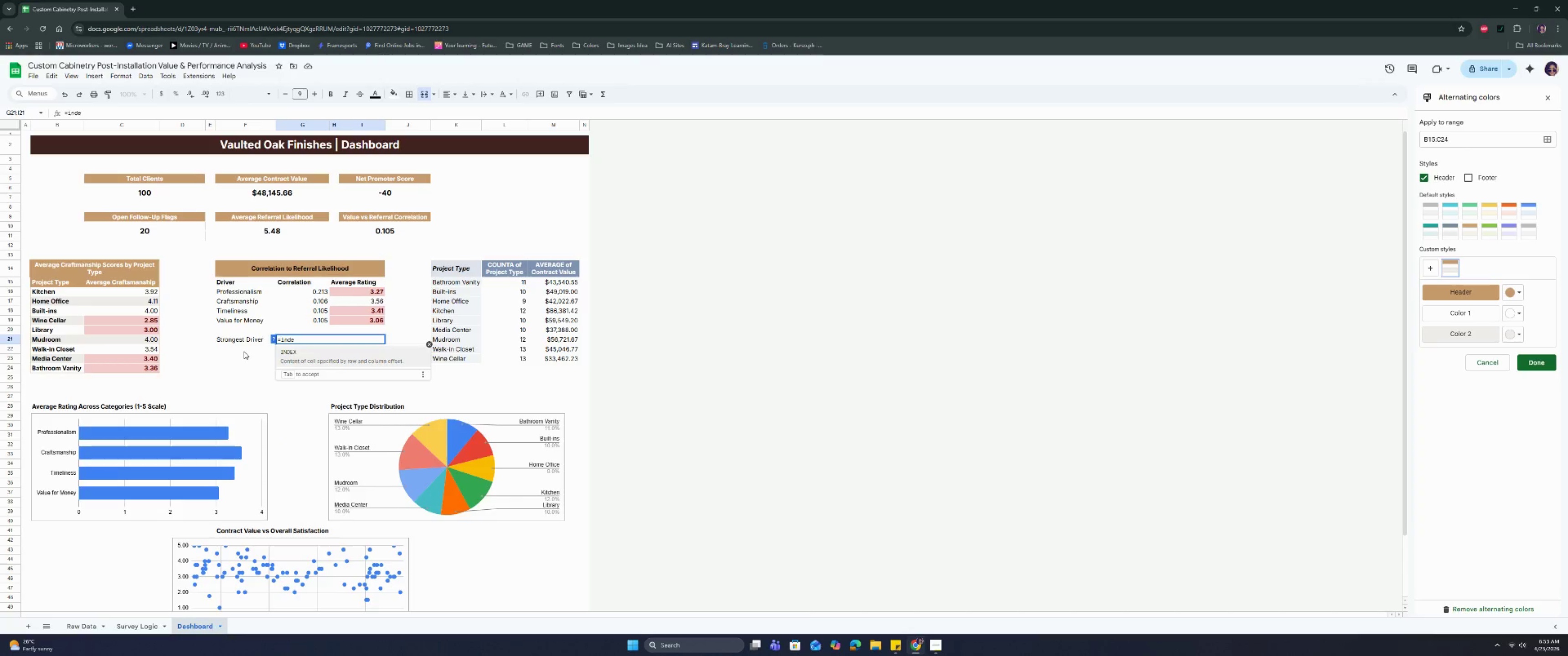 
key(Enter)
 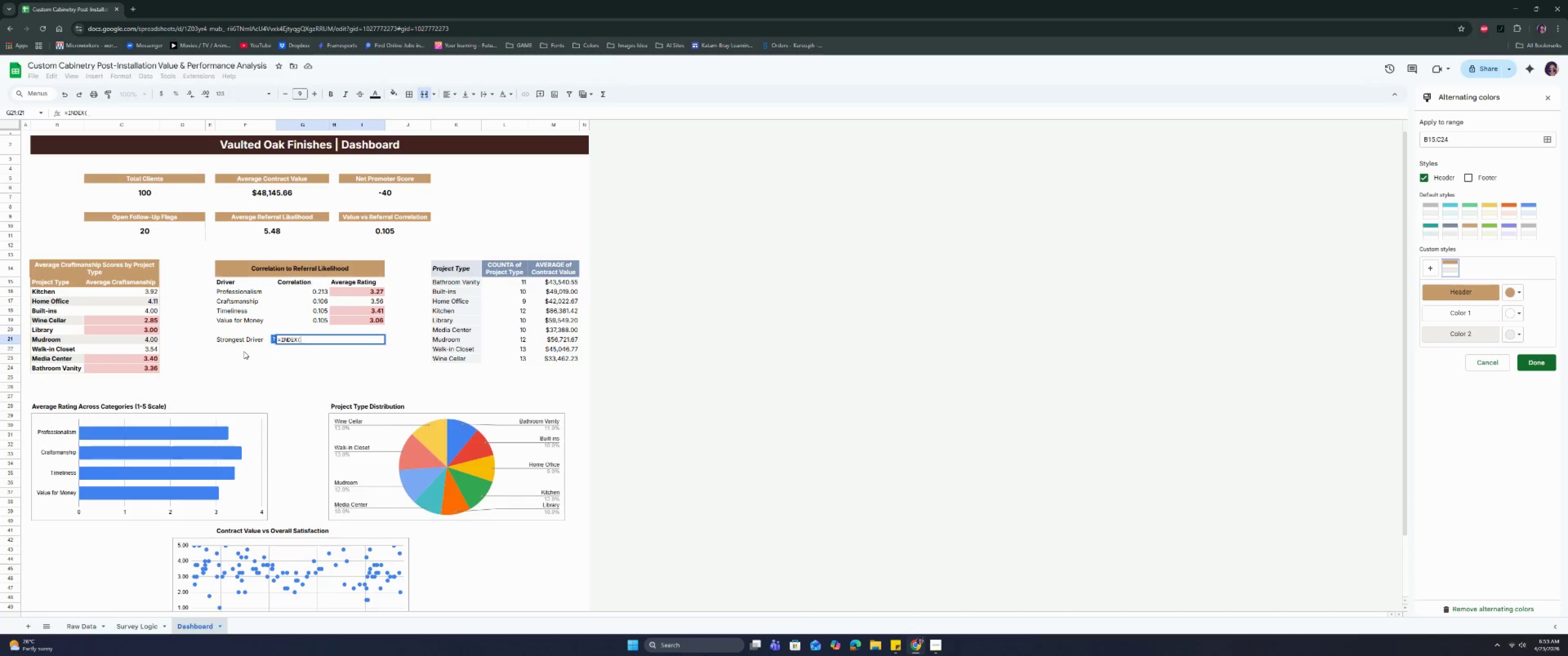 
key(Comma)
 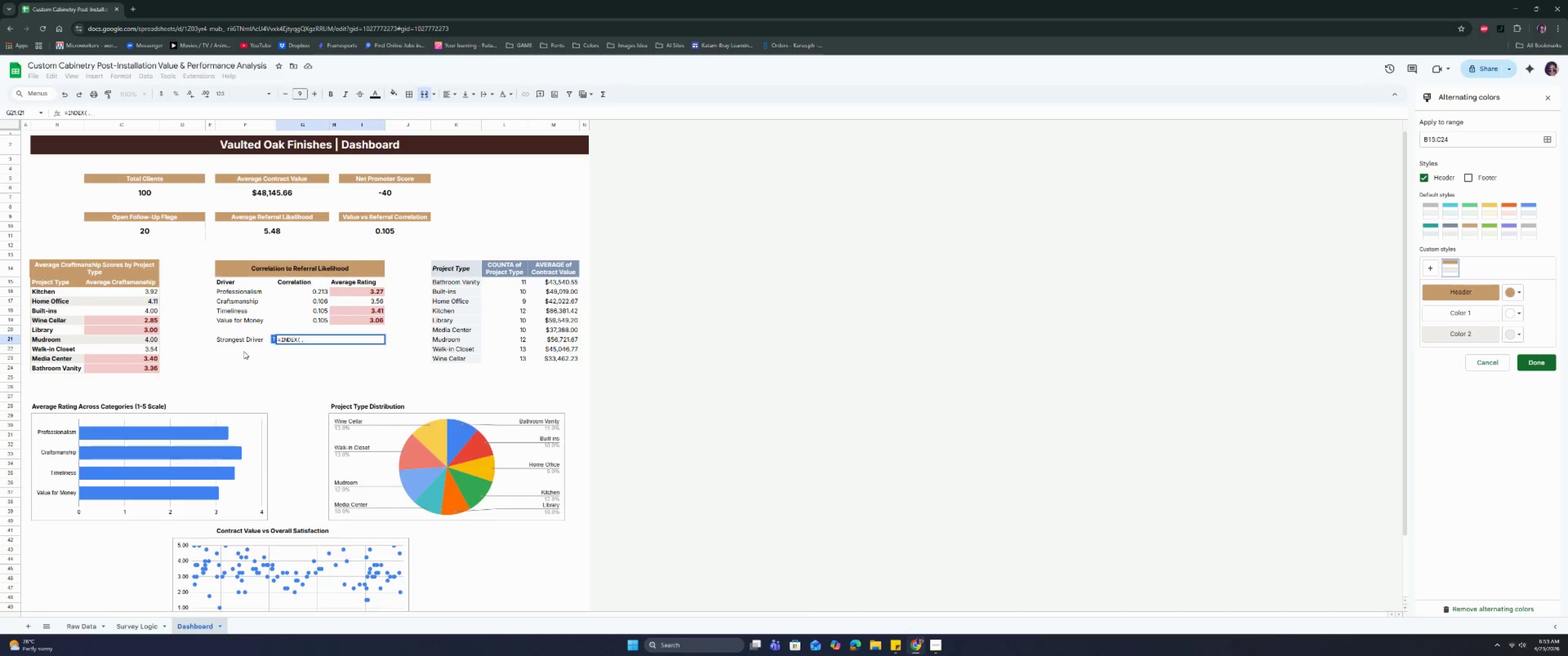 
key(Backspace)
 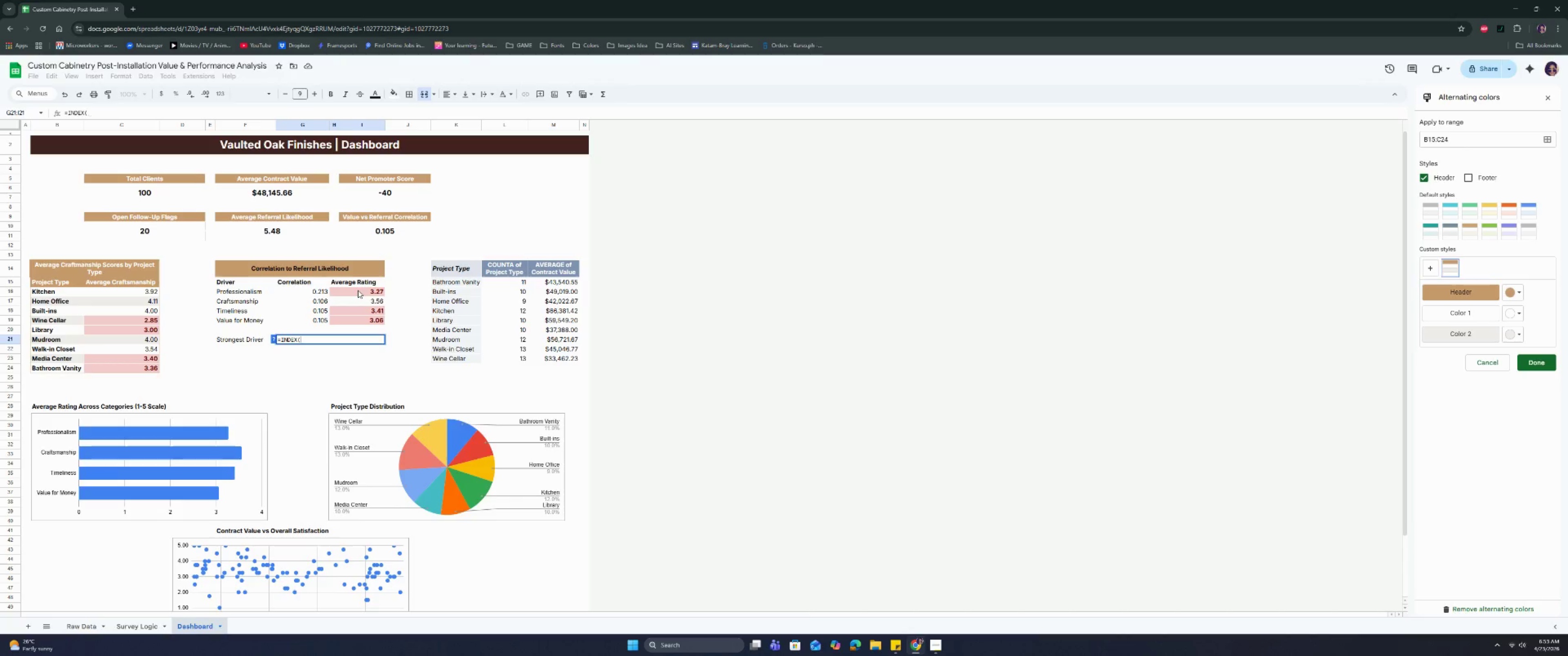 
left_click_drag(start_coordinate=[358, 290], to_coordinate=[353, 325])
 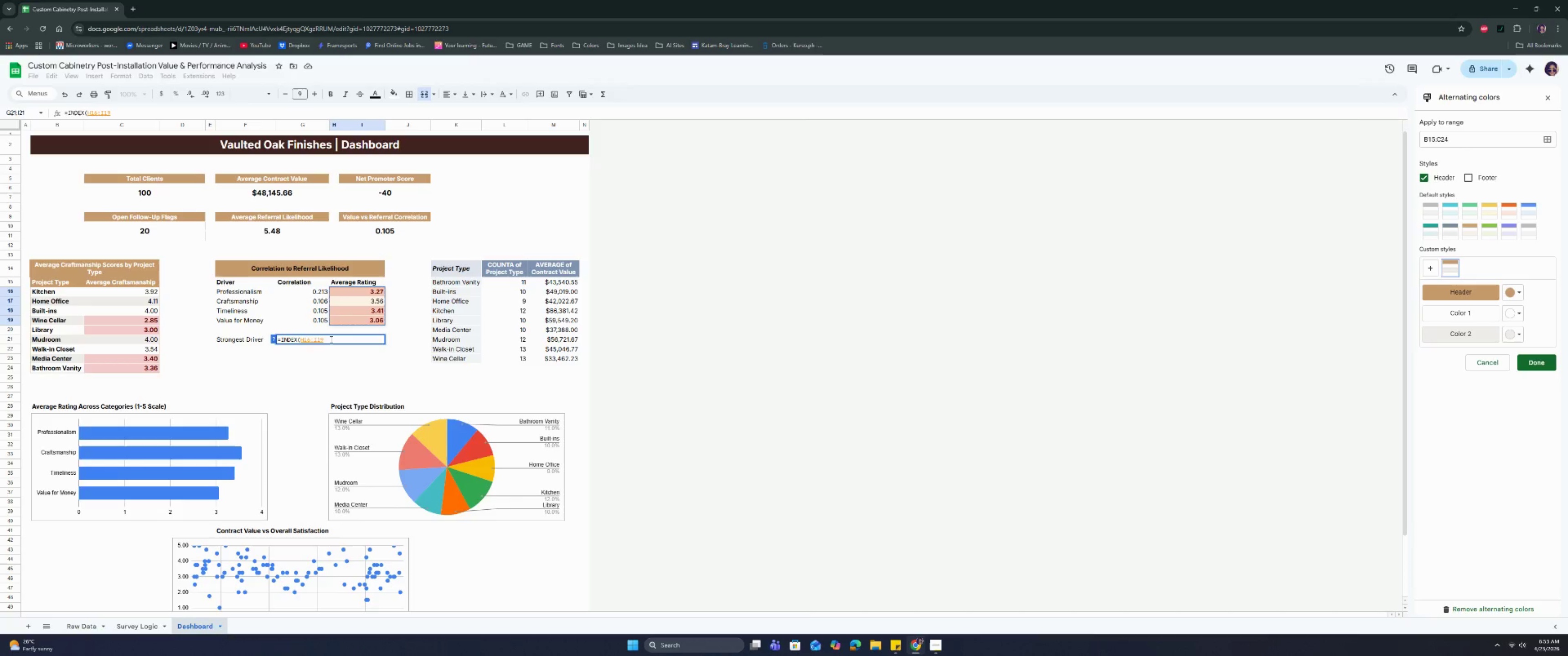 
left_click([332, 342])
 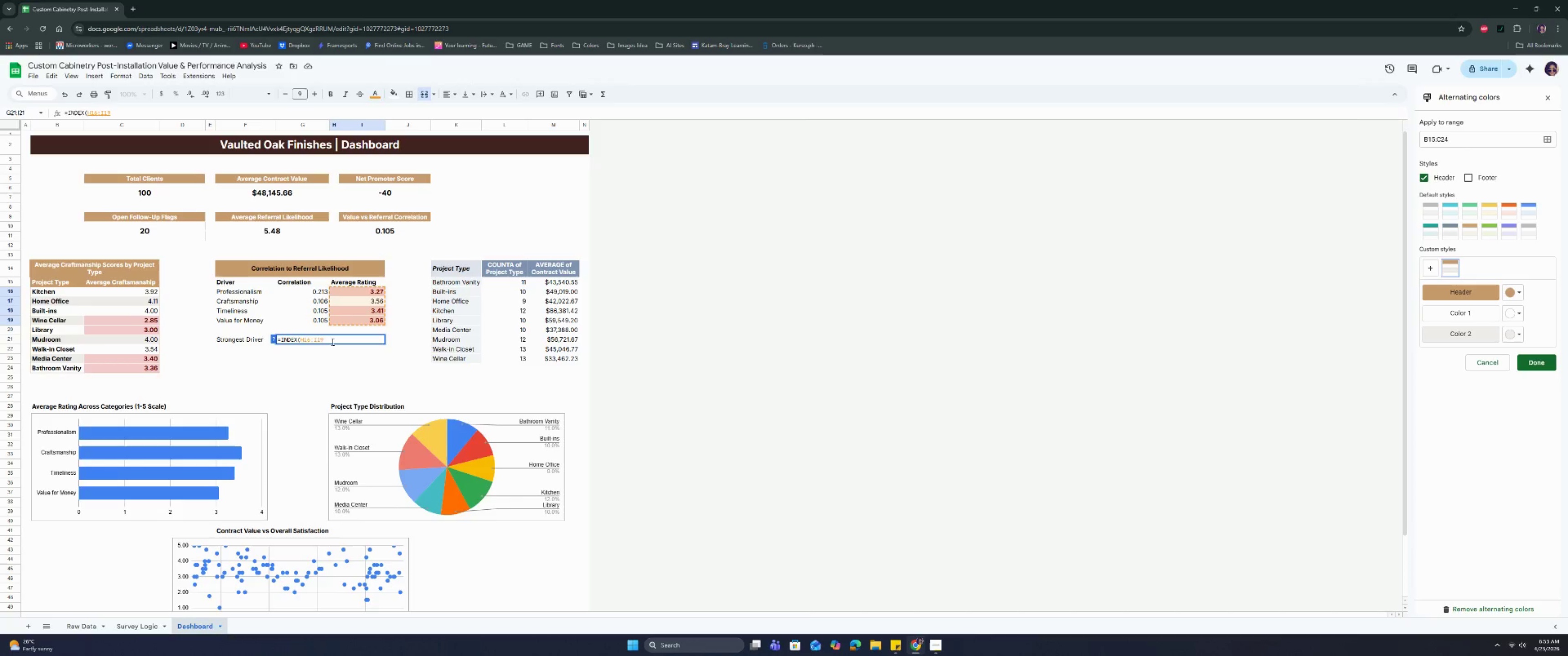 
type(,matc)
 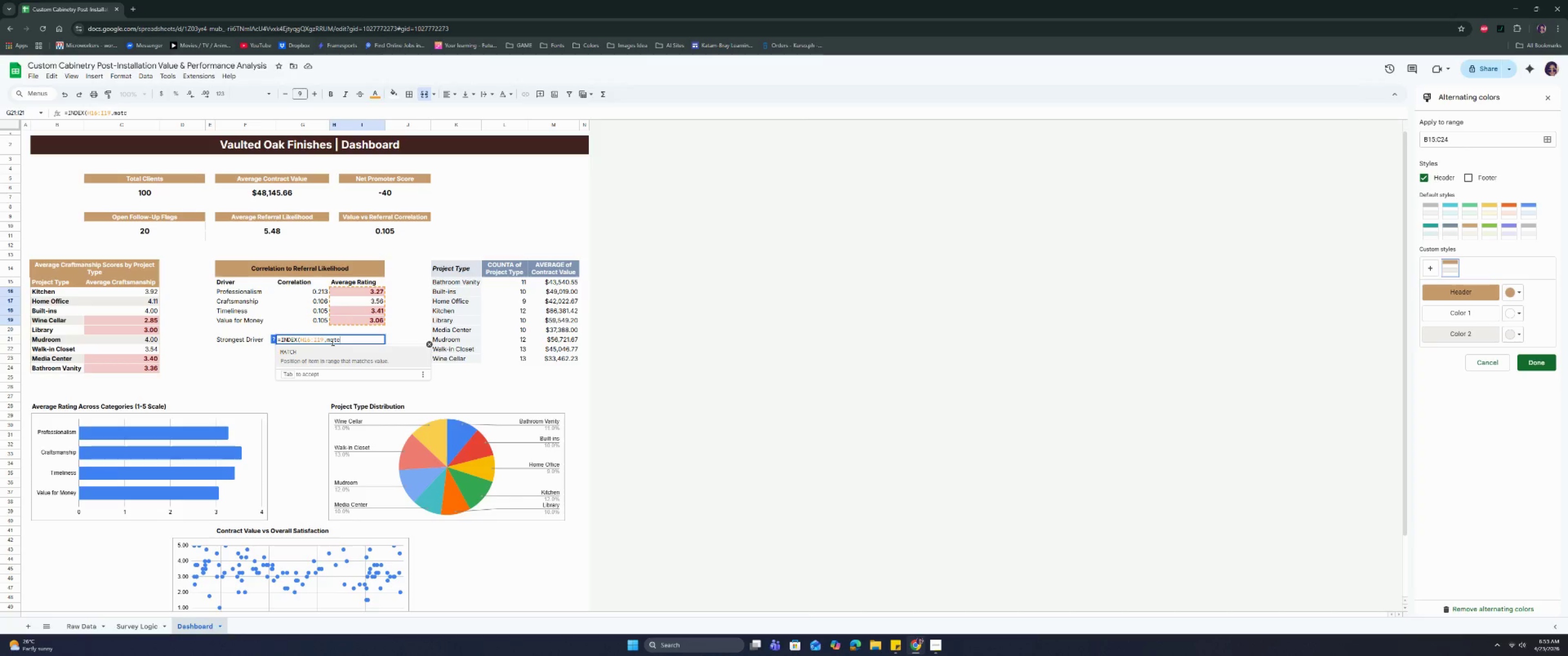 
key(Enter)
 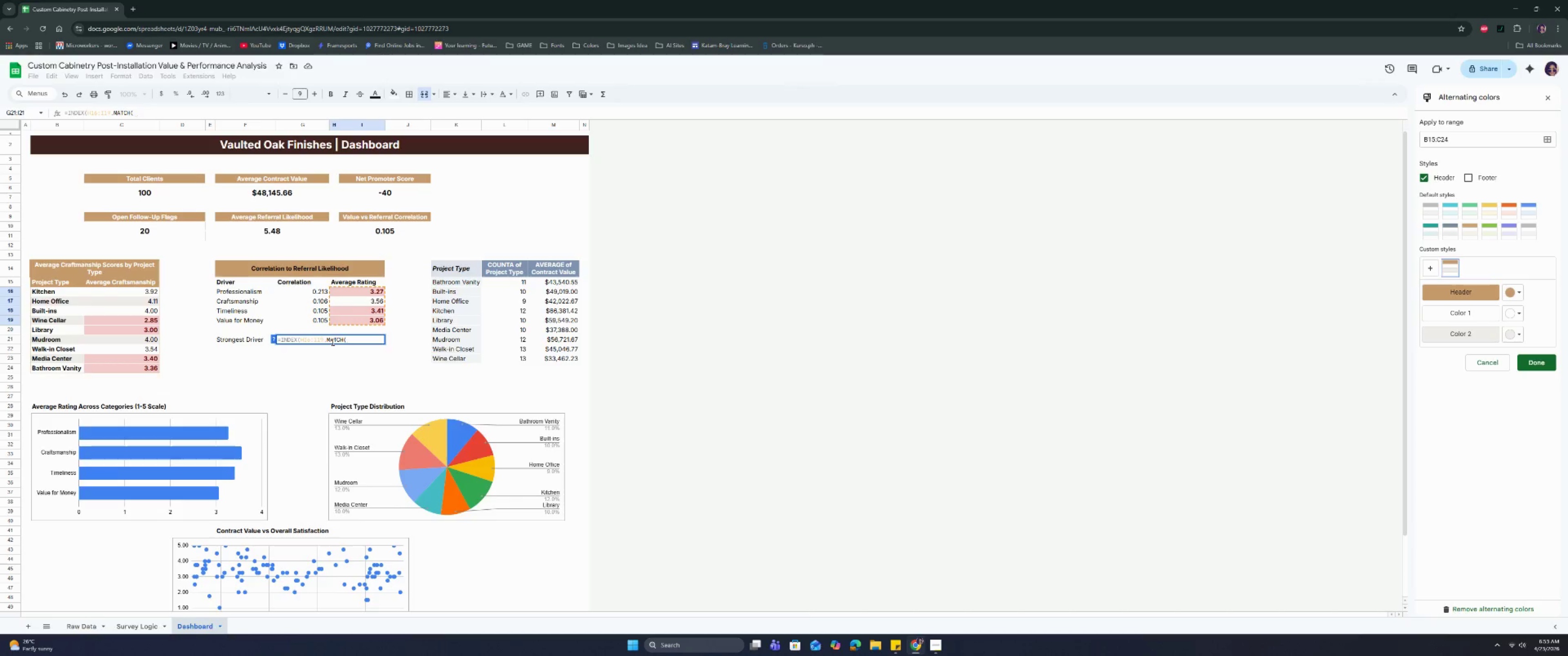 
type(max)
 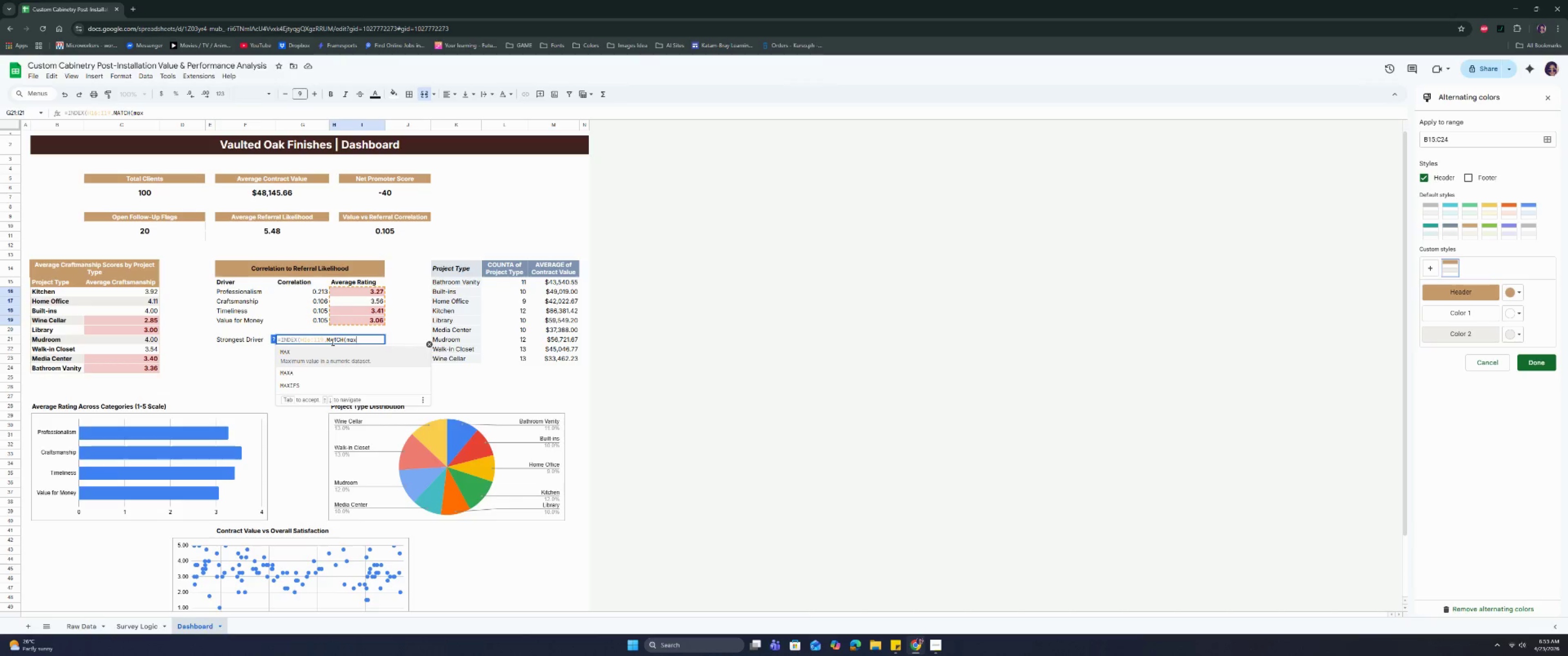 
key(Enter)
 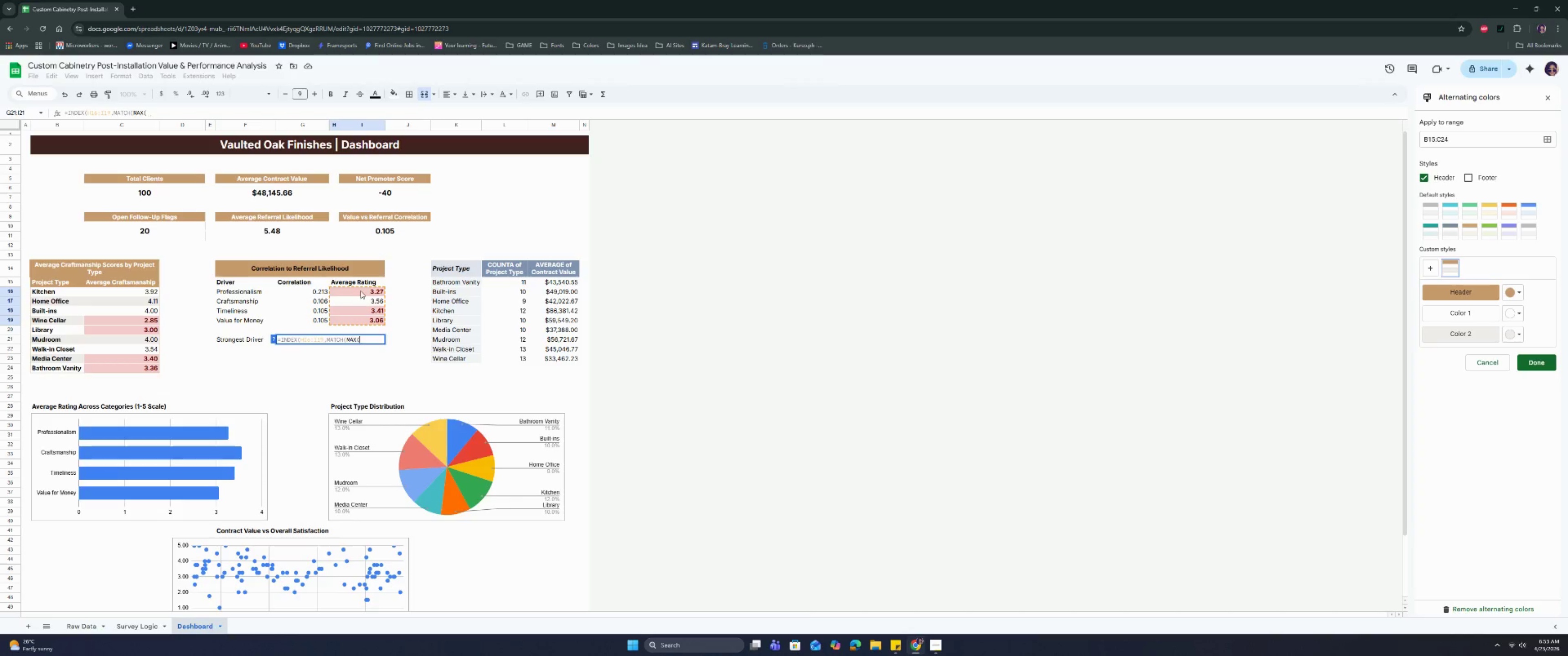 
left_click_drag(start_coordinate=[360, 290], to_coordinate=[357, 322])
 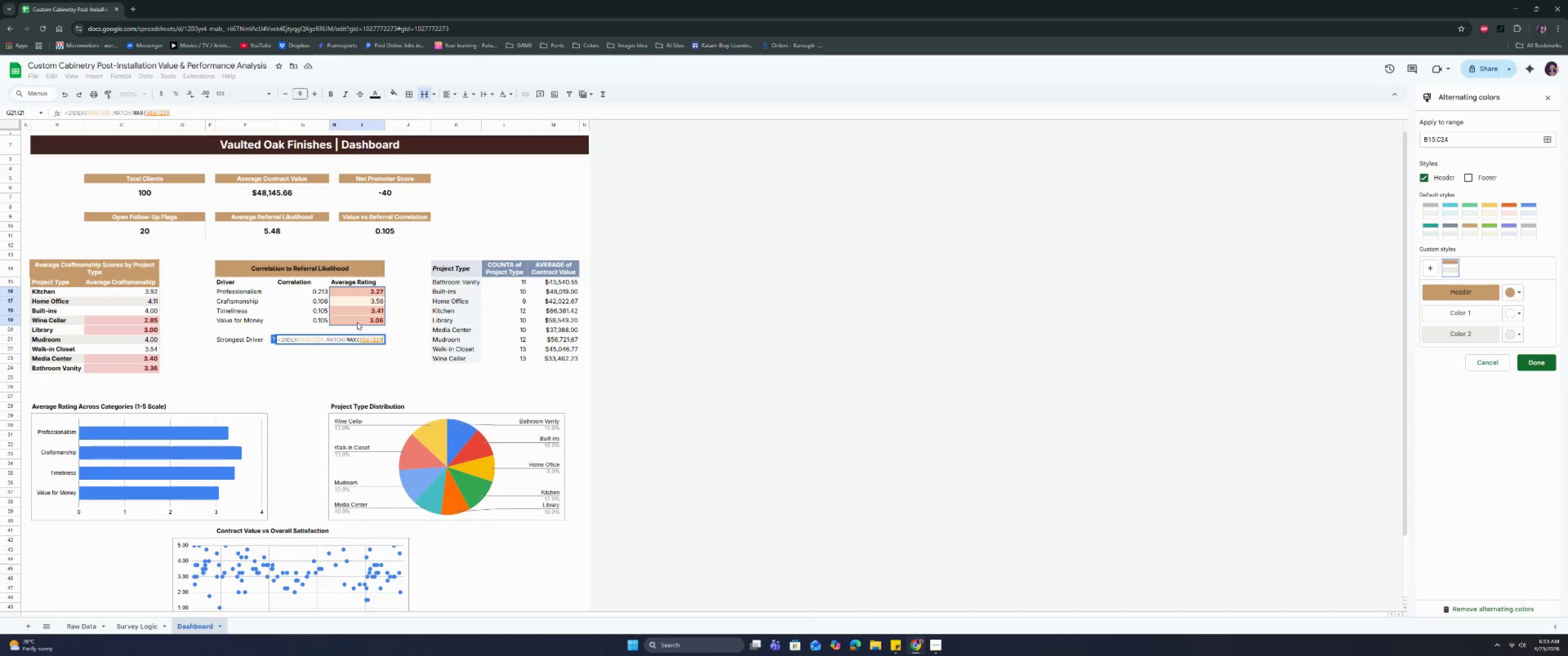 
wait(6.93)
 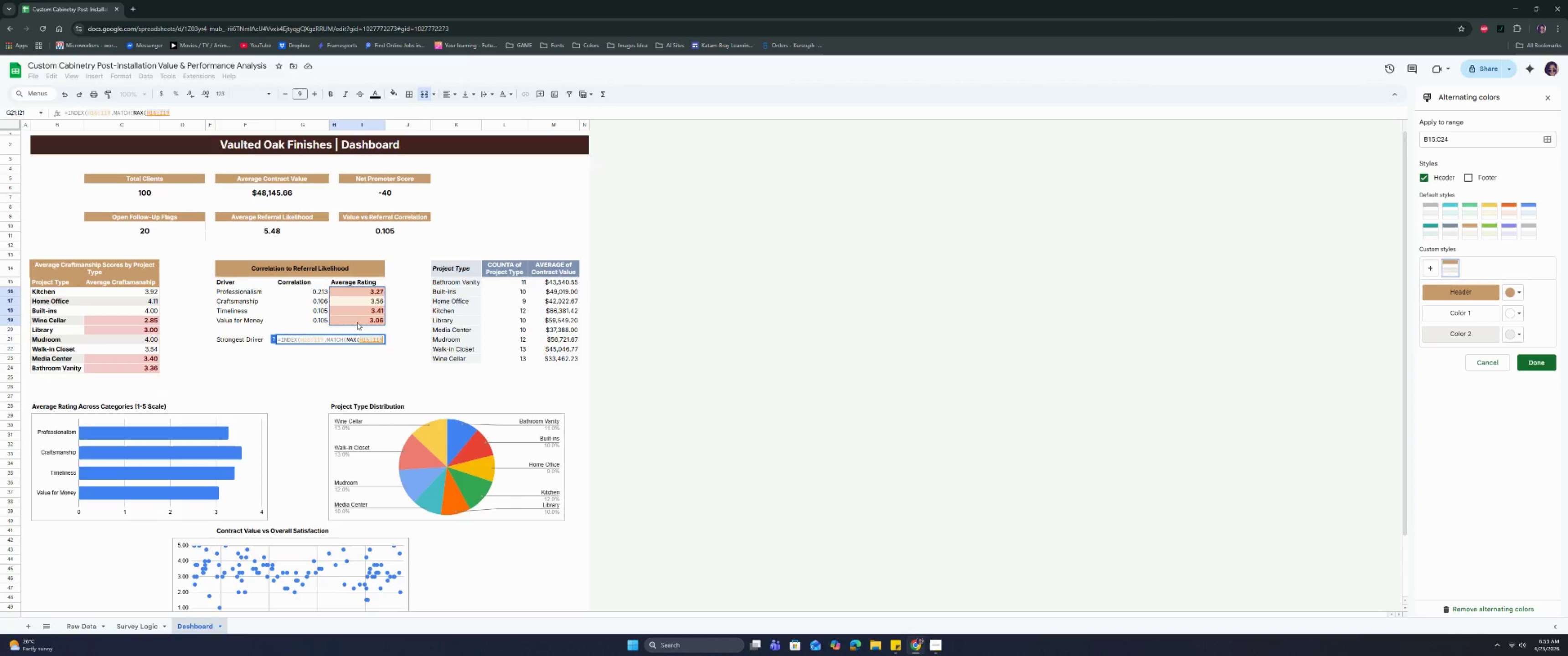 
left_click_drag(start_coordinate=[323, 338], to_coordinate=[300, 340])
 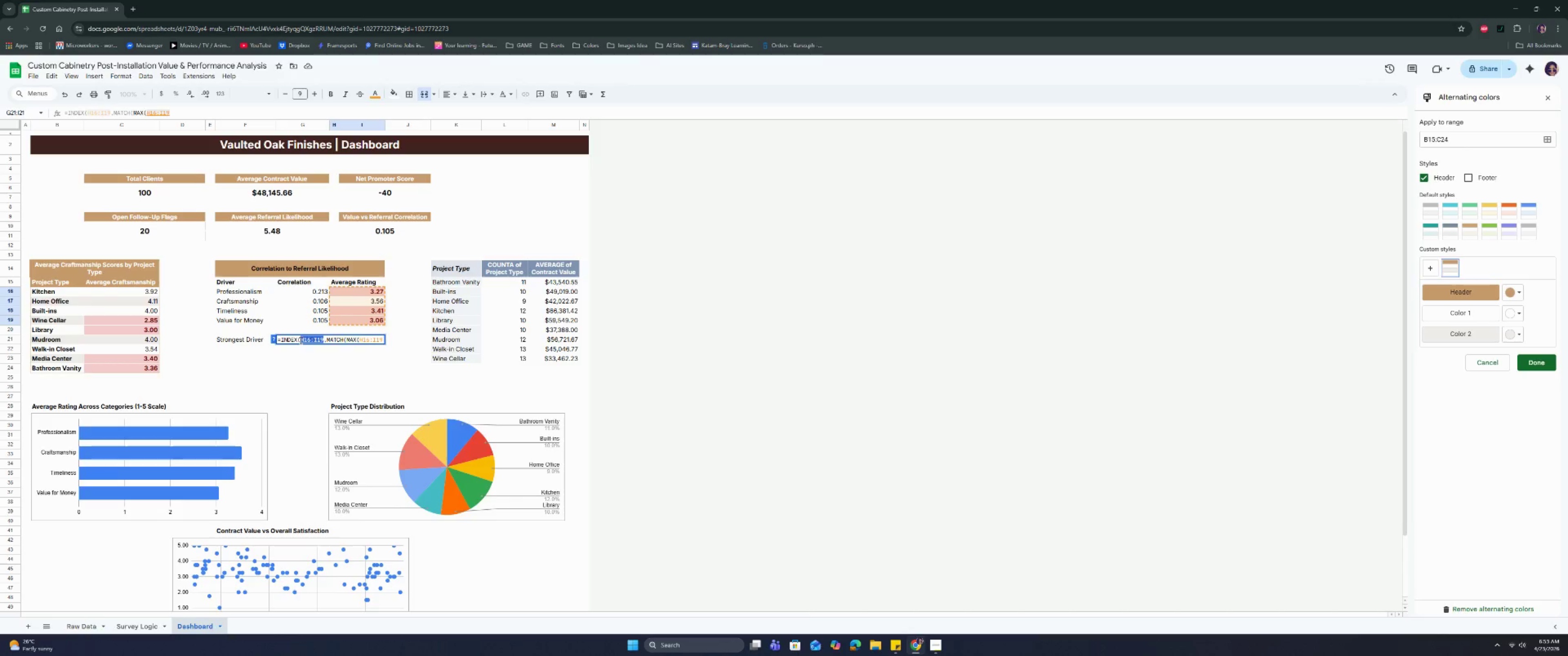 
key(Backspace)
 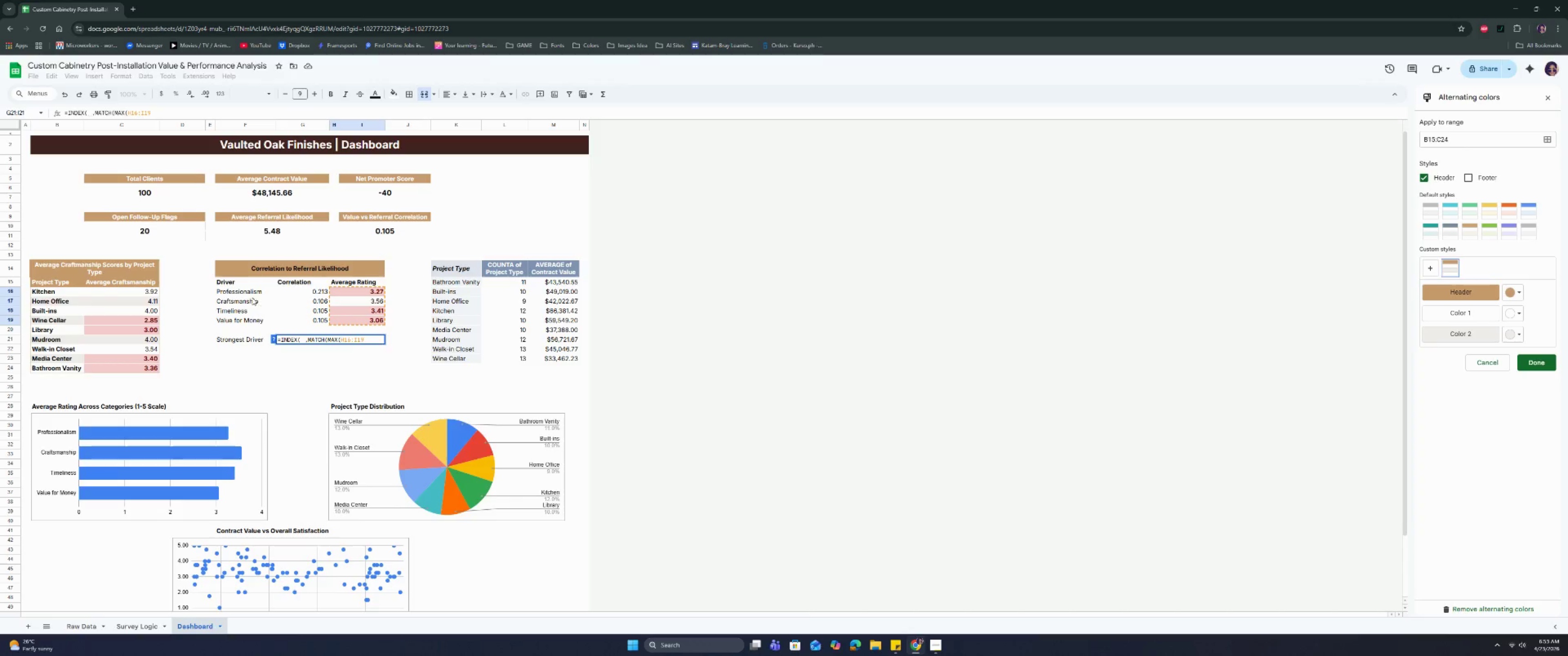 
left_click_drag(start_coordinate=[250, 295], to_coordinate=[247, 320])
 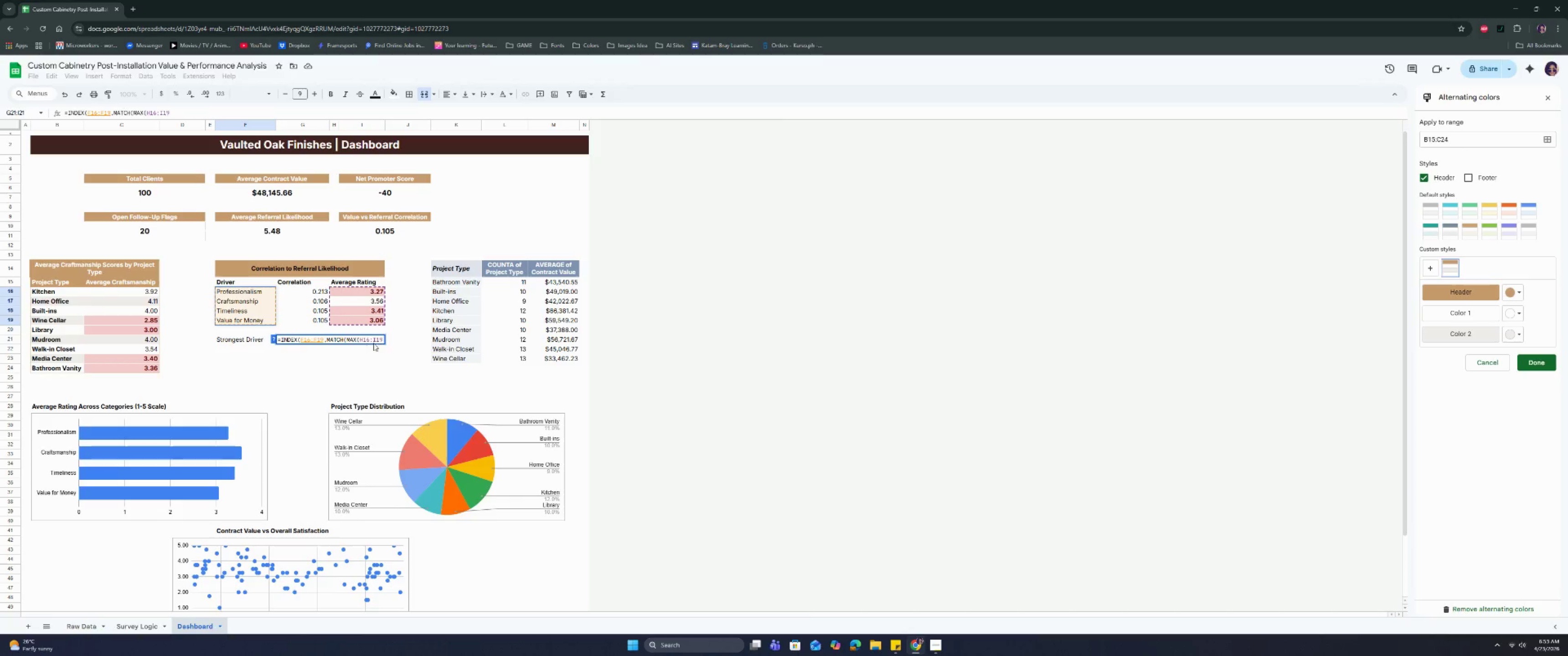 
left_click([381, 340])
 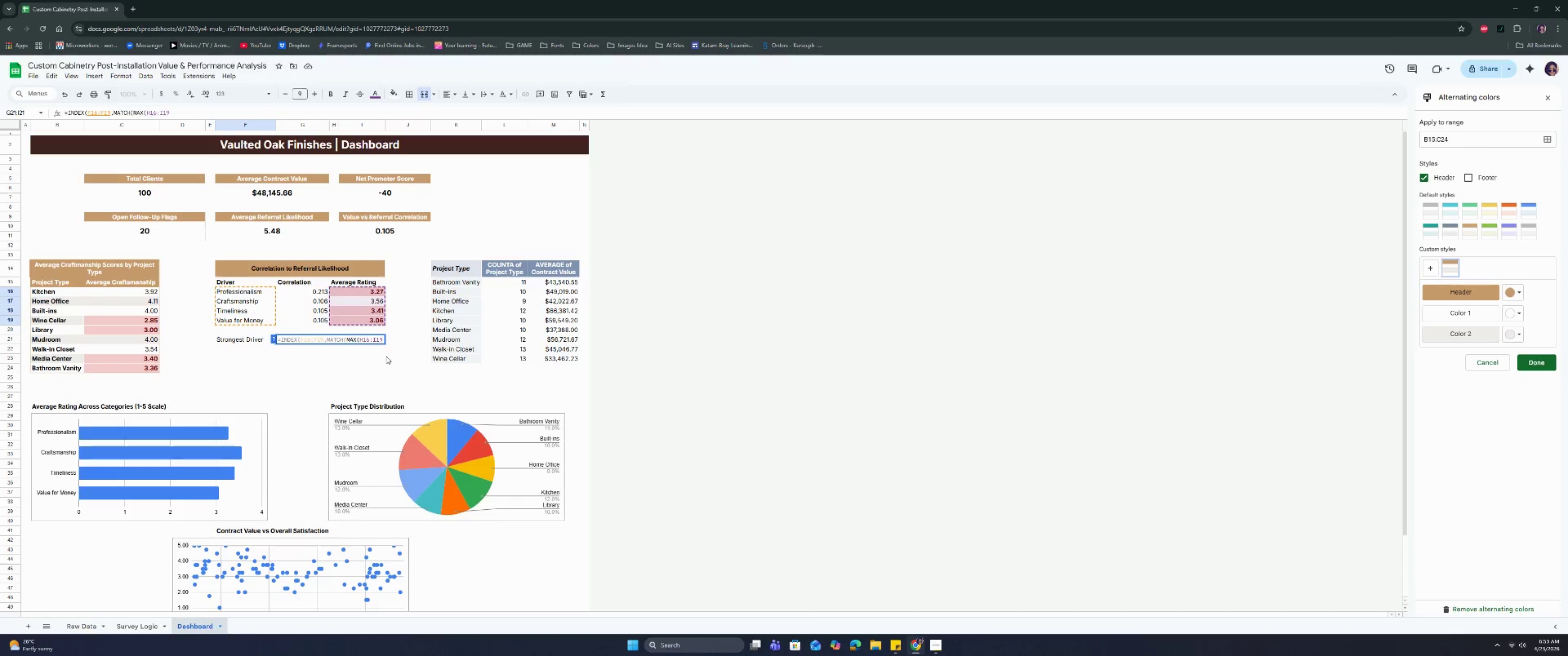 
key(Shift+0)
 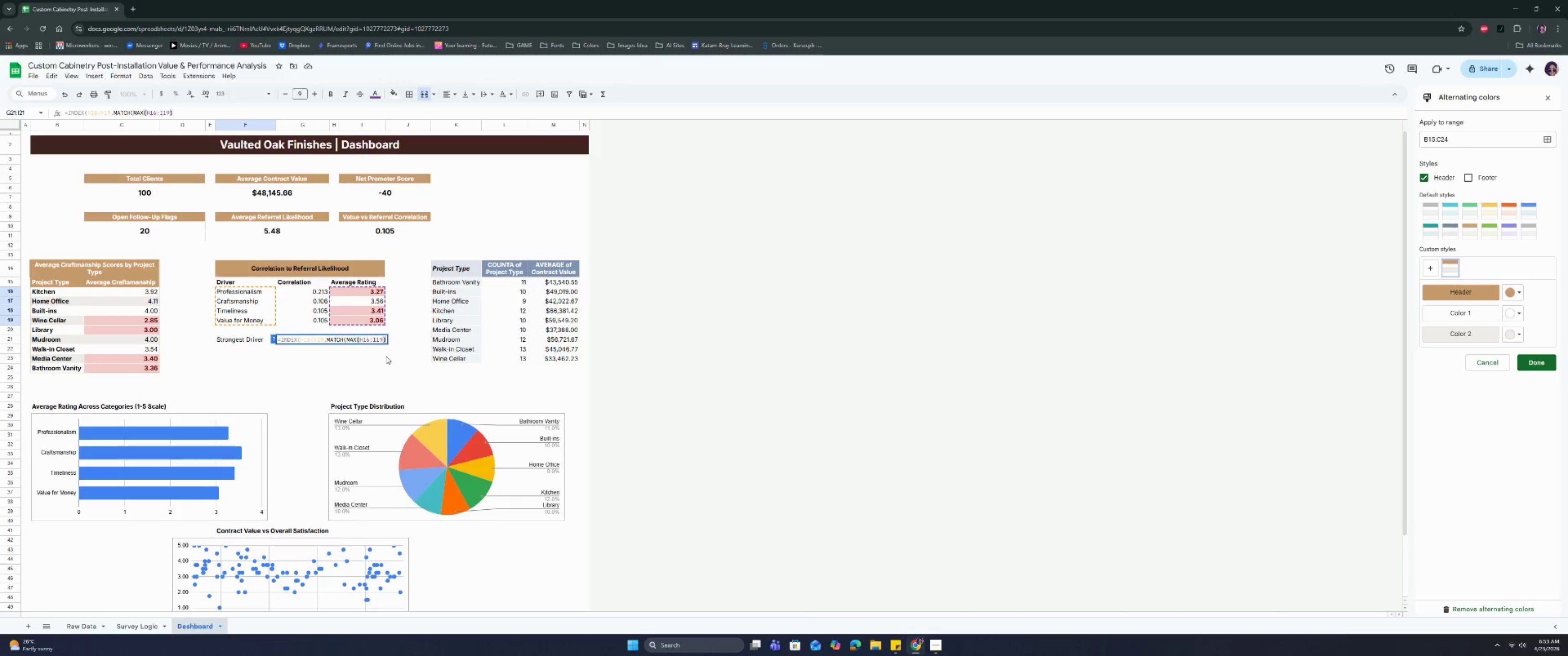 
key(Comma)
 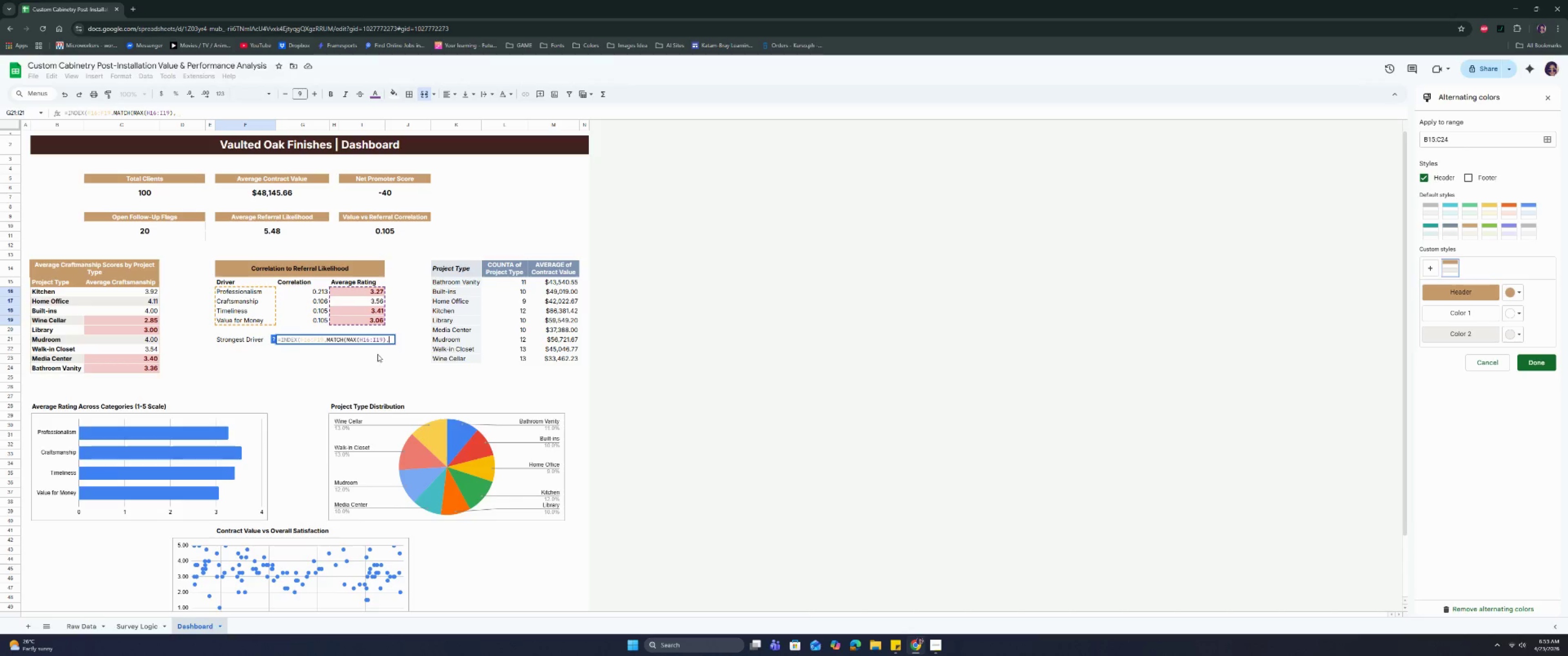 
type( ,0)))
 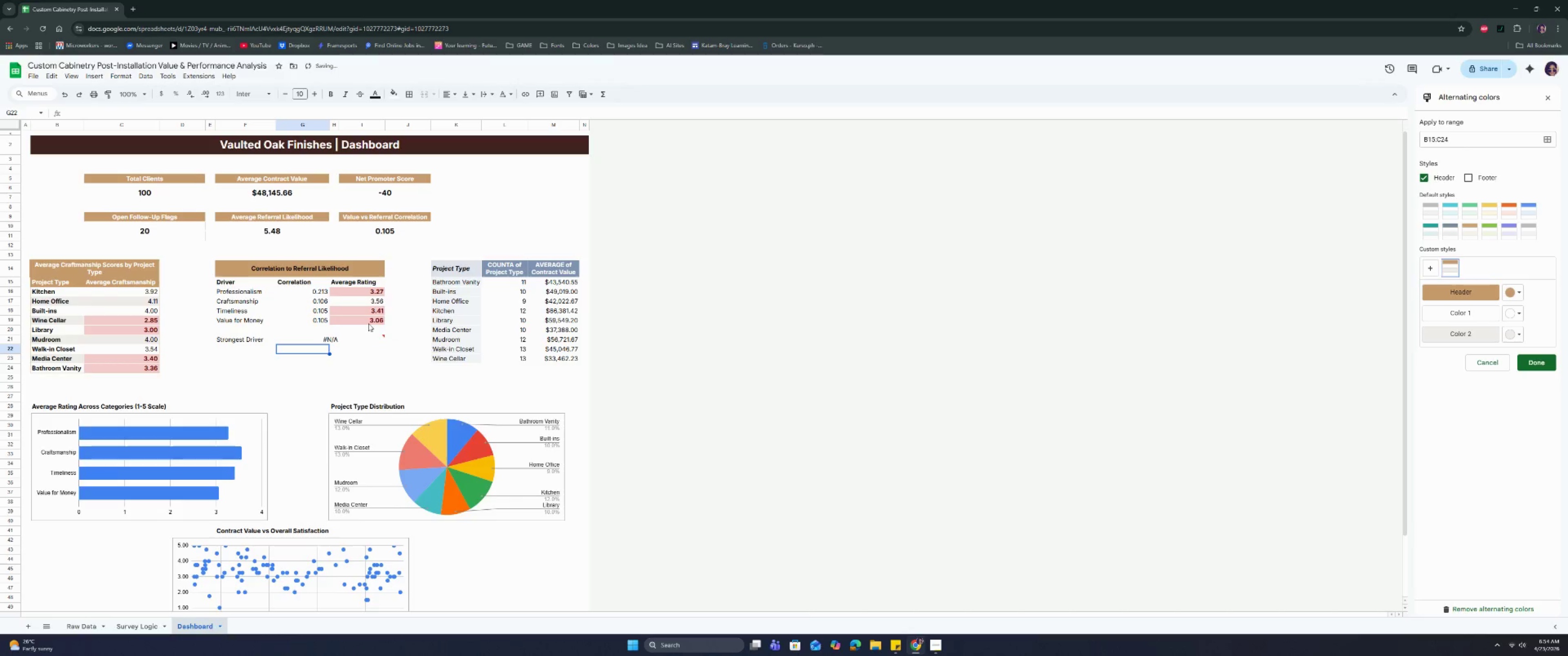 
left_click_drag(start_coordinate=[360, 292], to_coordinate=[368, 323])
 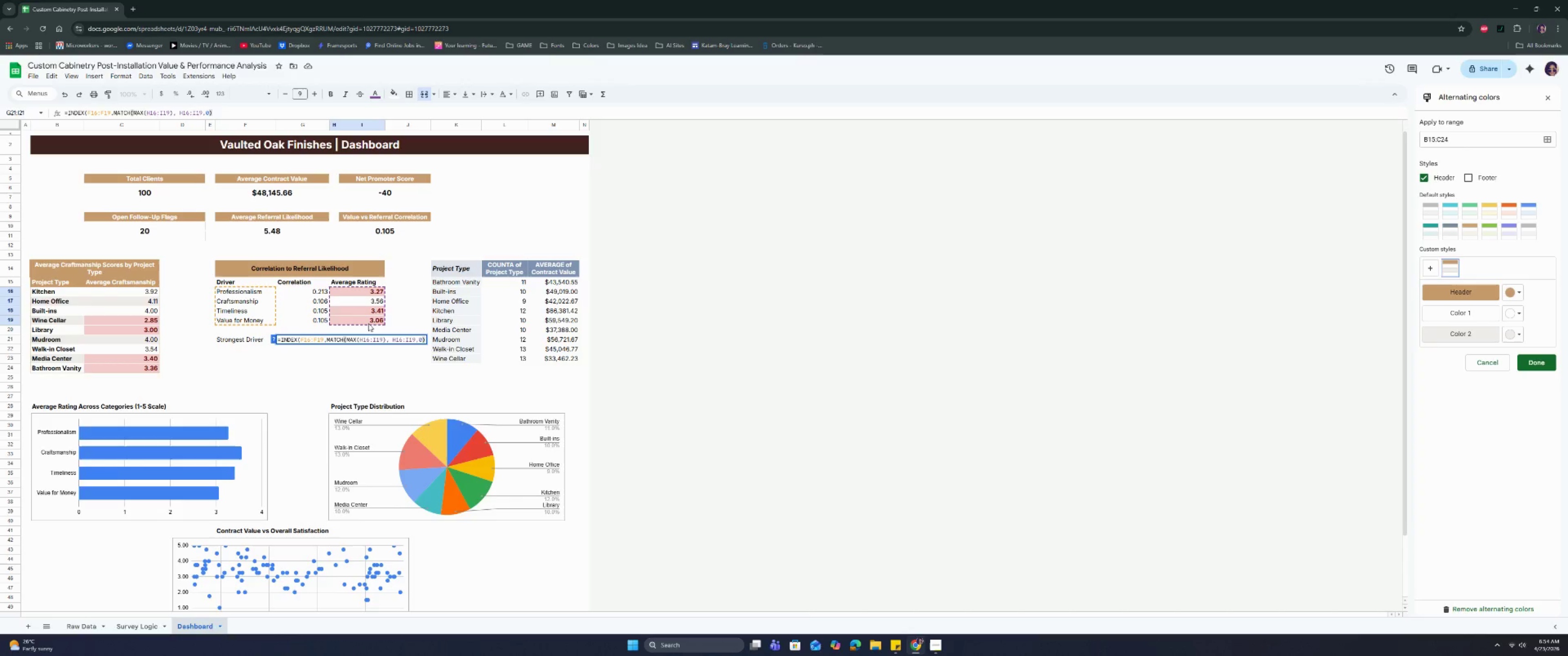 
key(Enter)
 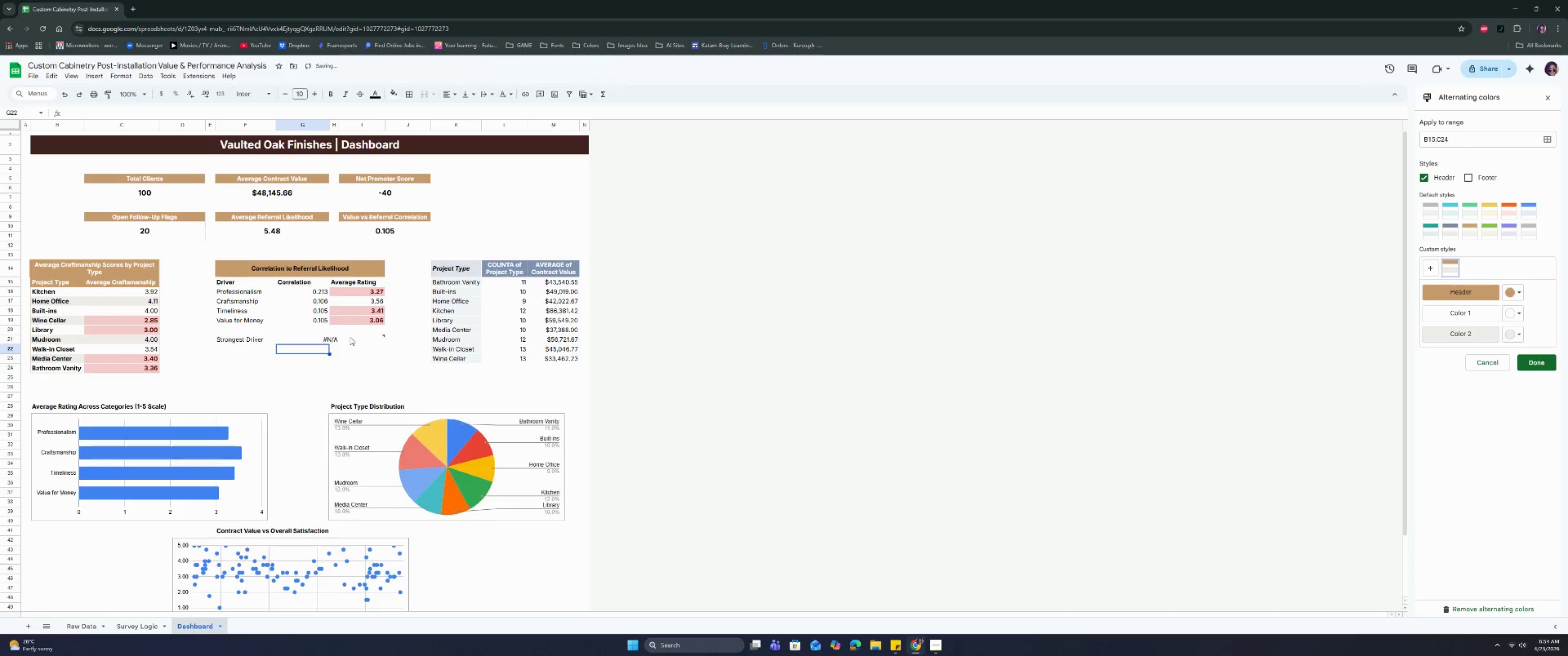 
double_click([350, 337])
 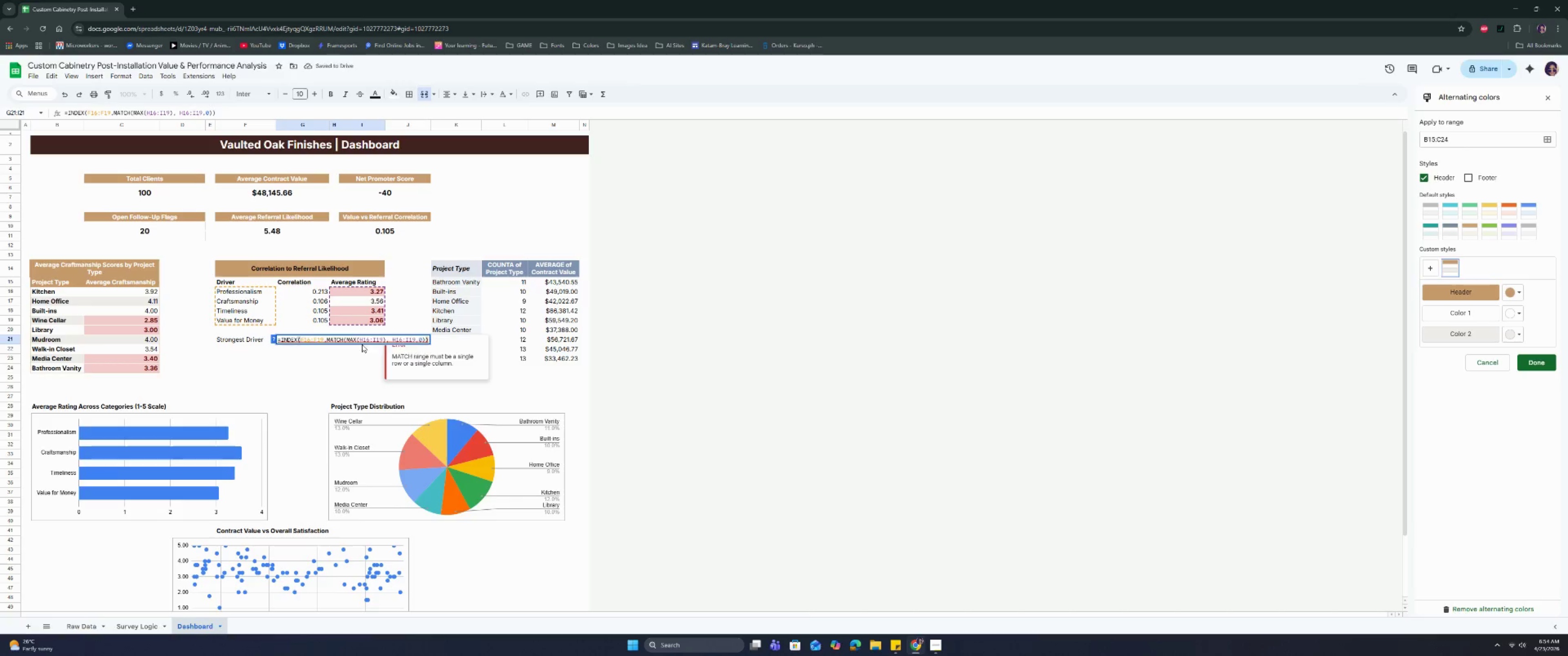 
mouse_move([357, 353])
 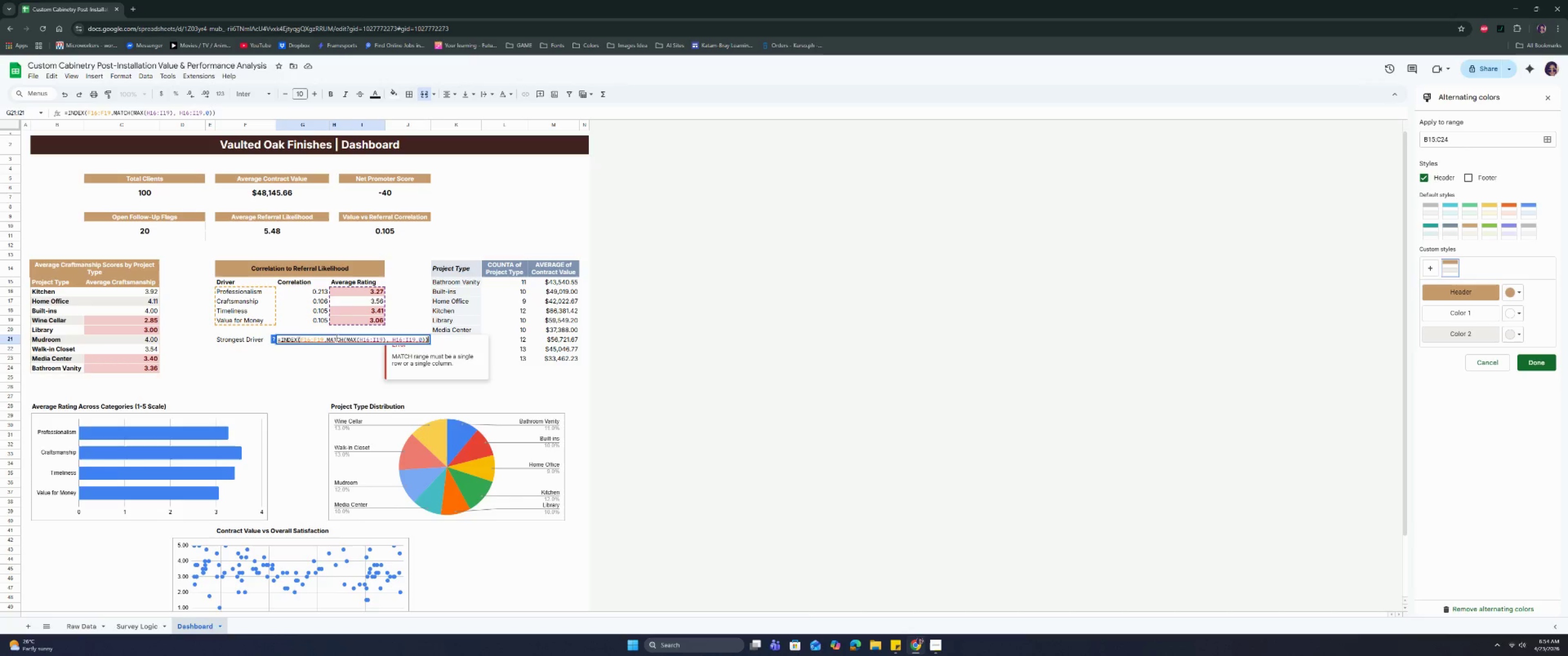 
left_click([327, 338])
 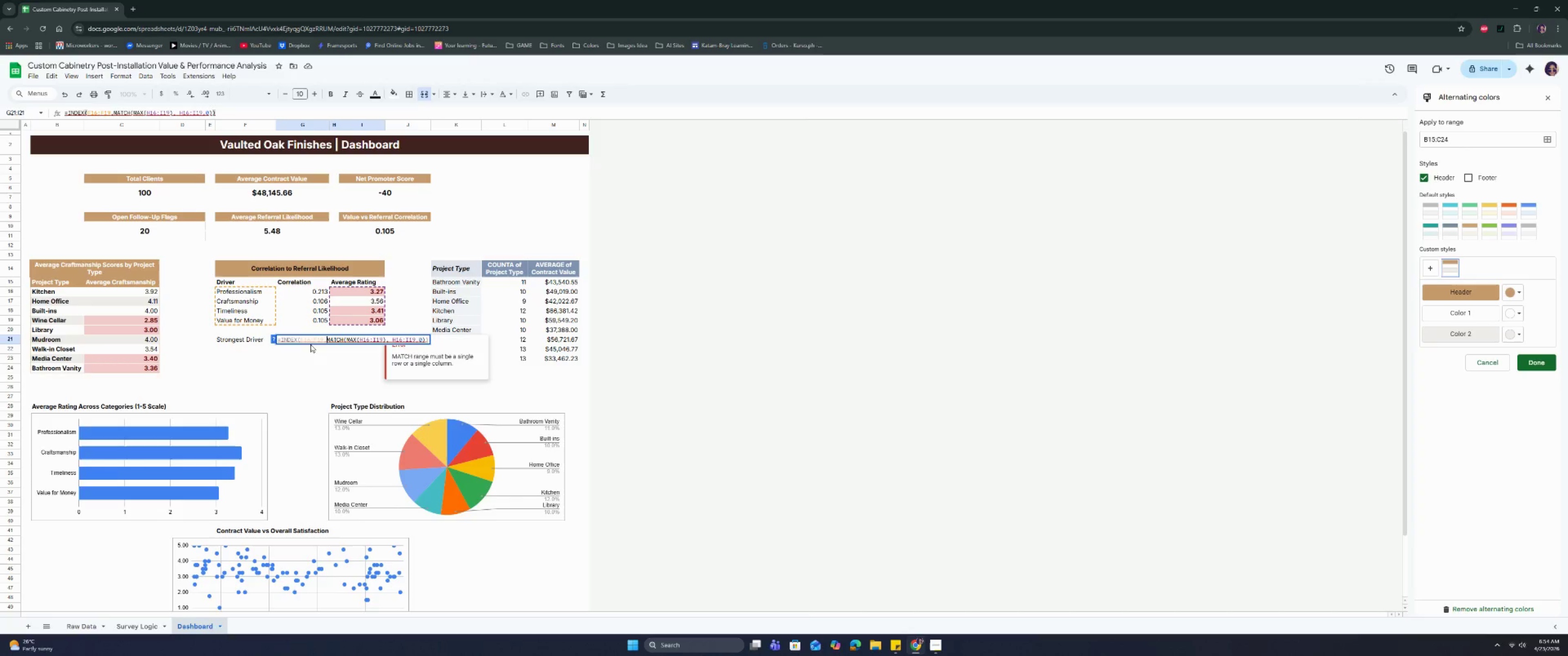 
left_click([309, 338])
 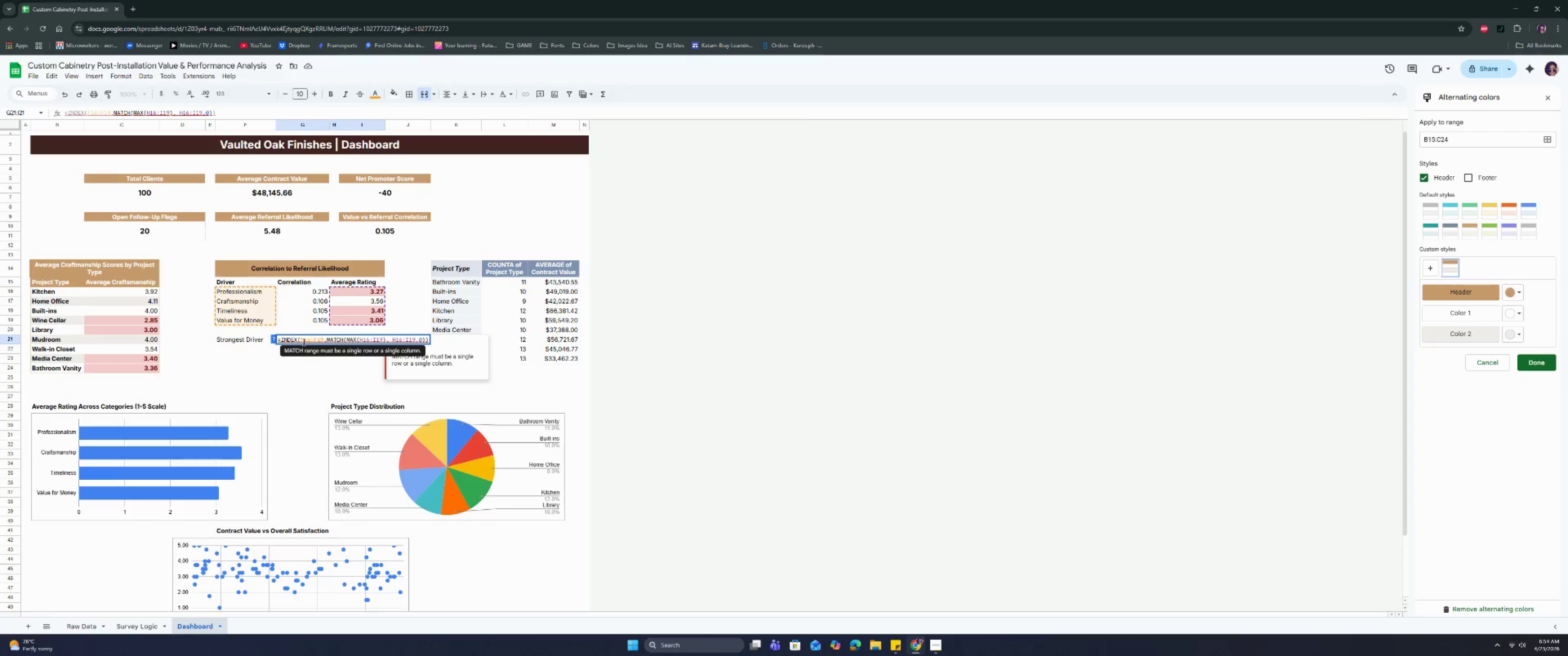 
wait(6.33)
 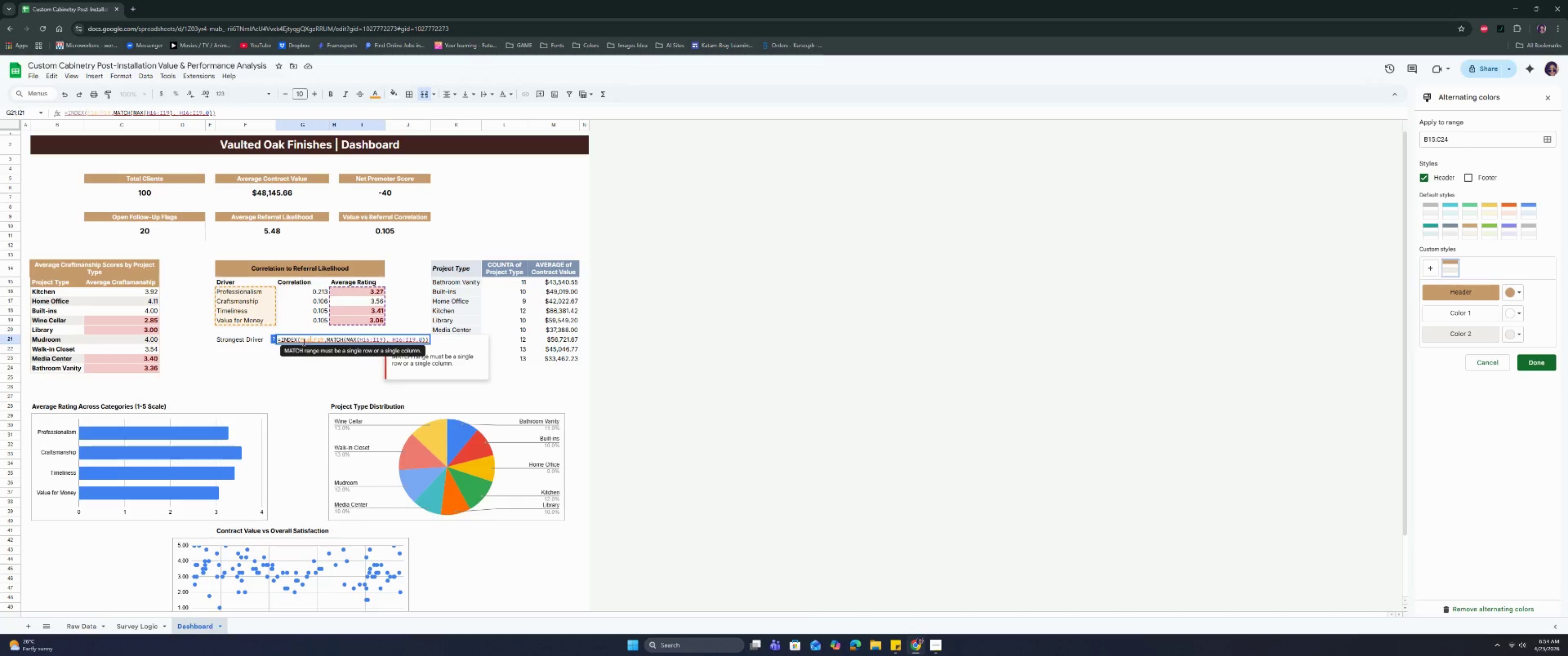 
double_click([310, 338])
 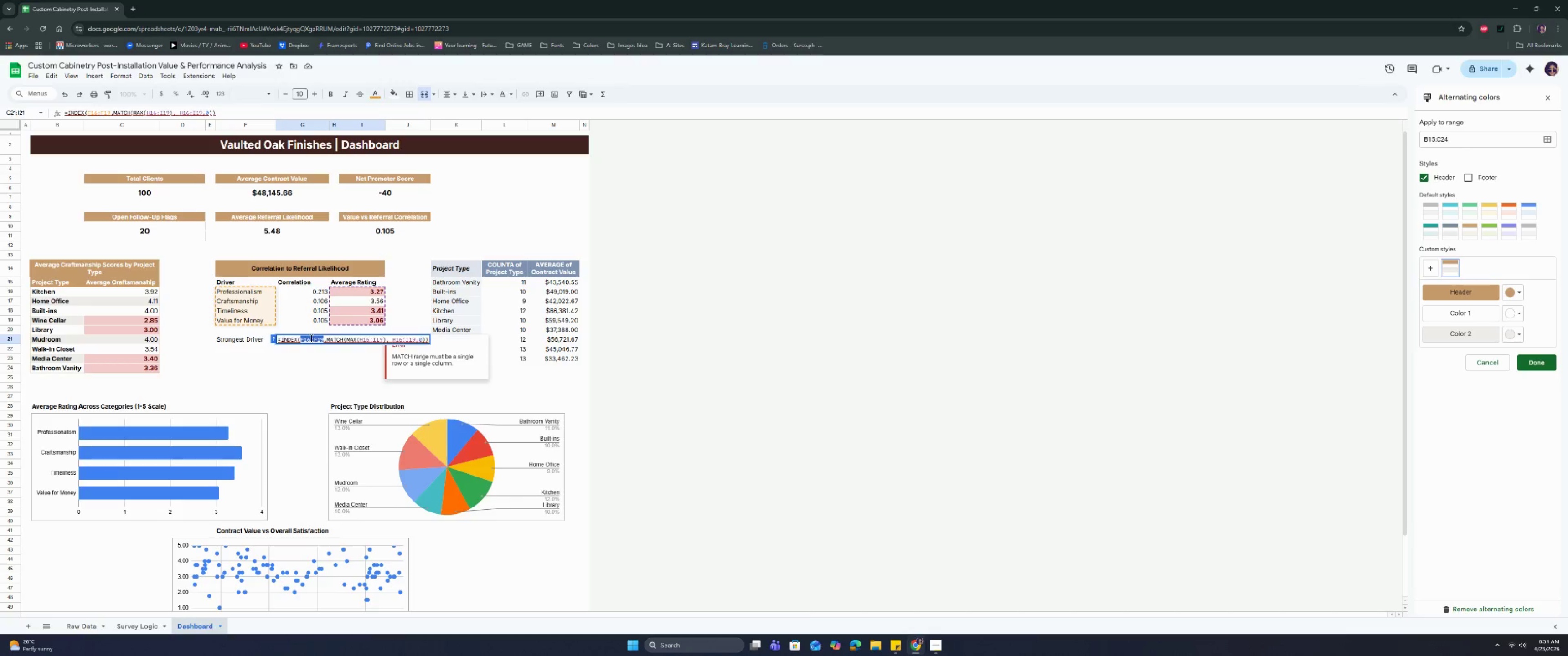 
triple_click([310, 338])
 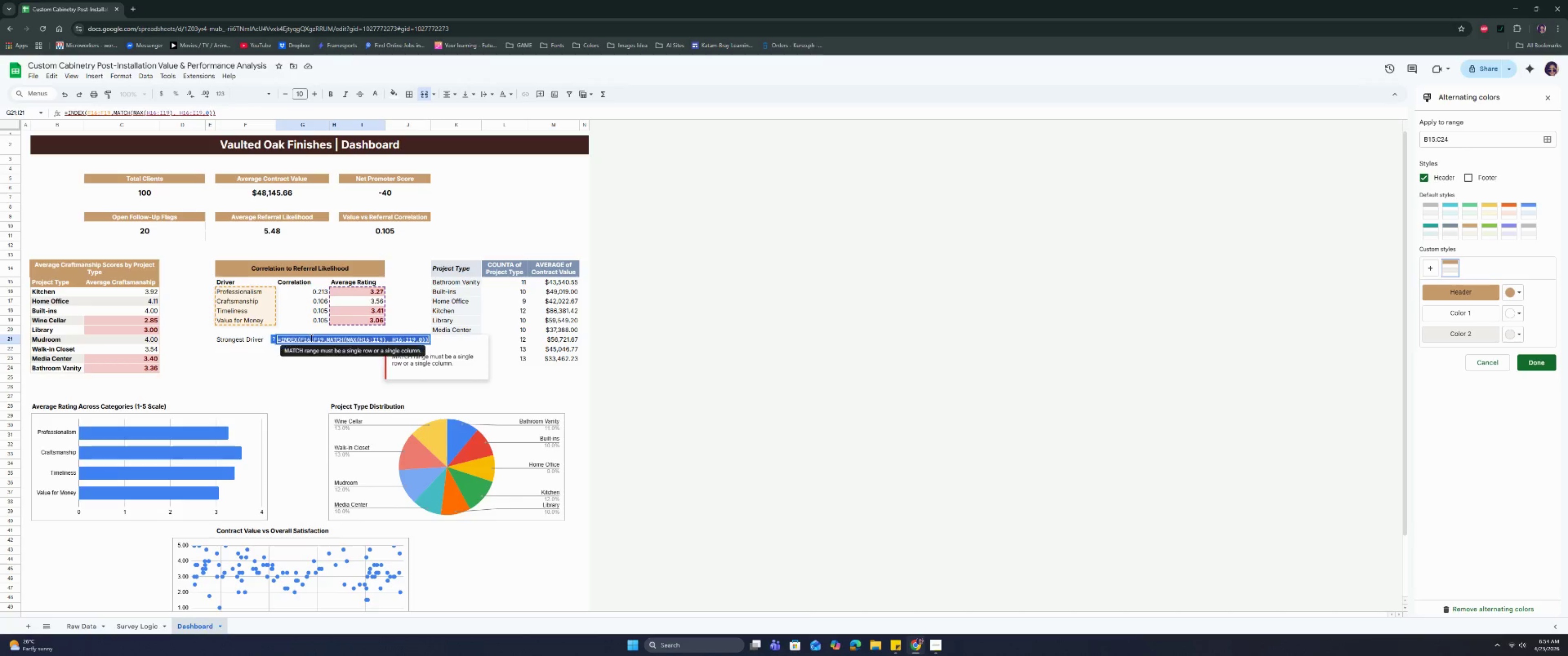 
key(Backspace)
 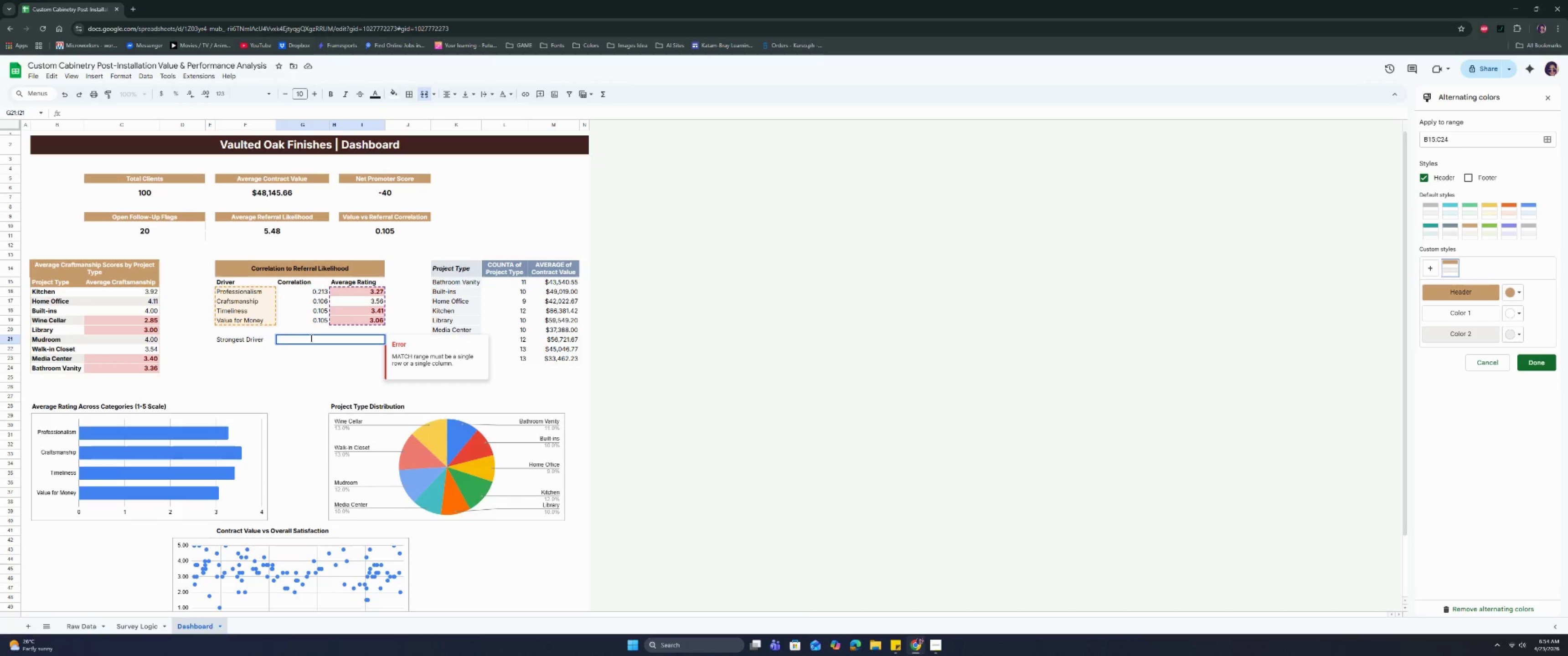 
key(Equal)
 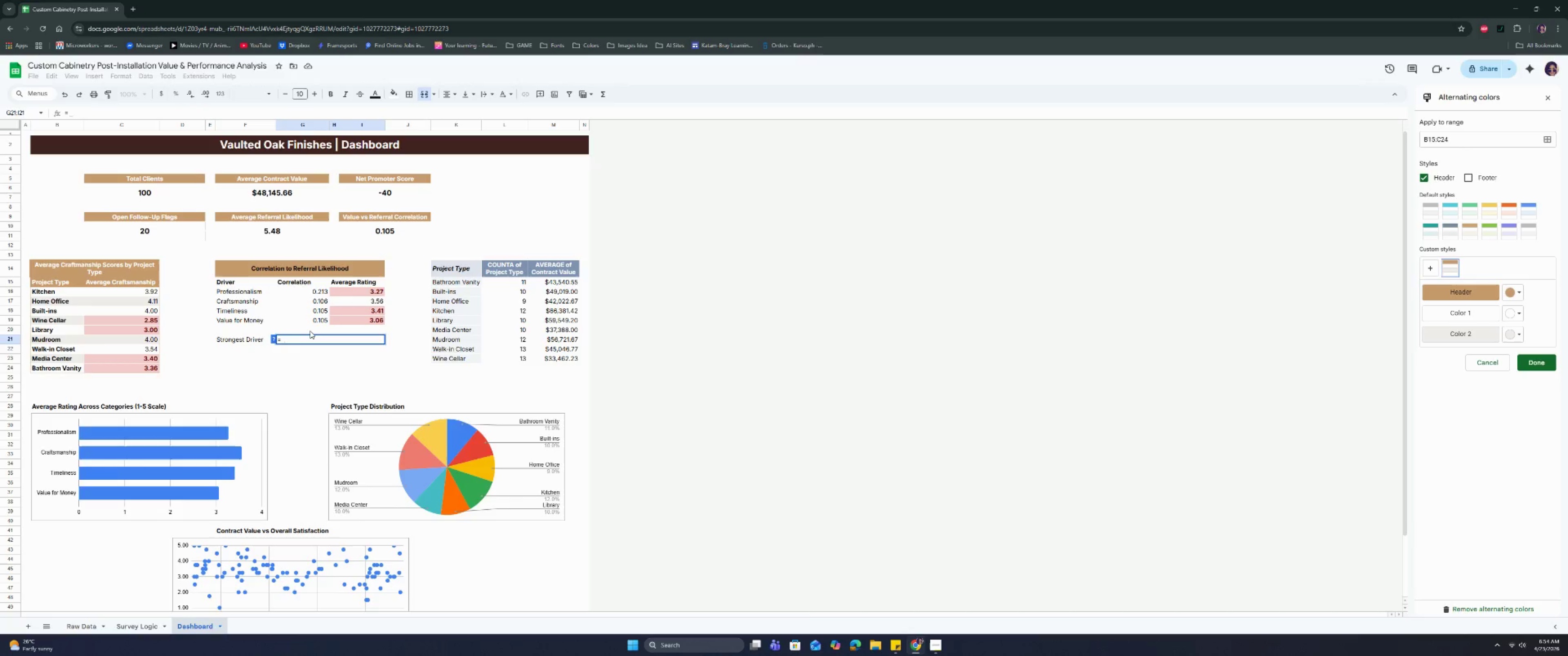 
type(inde)
 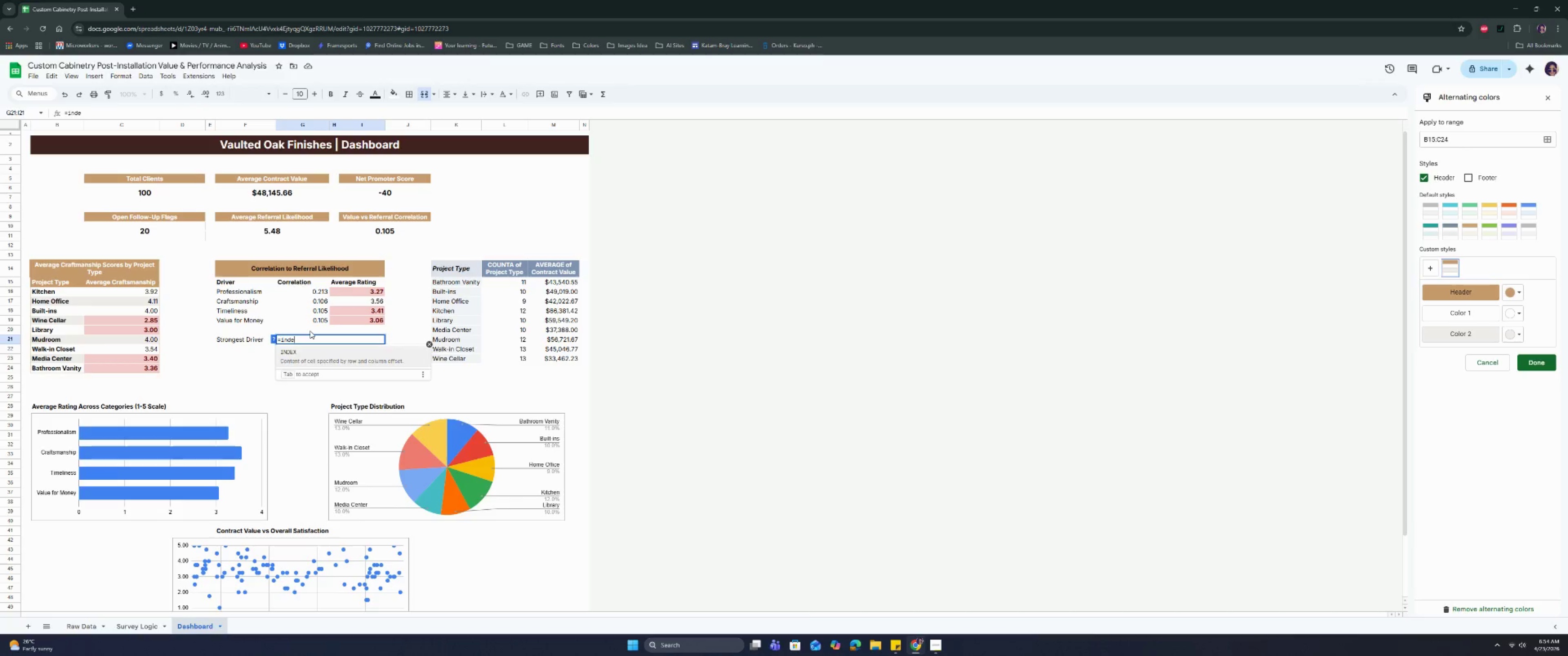 
key(Enter)
 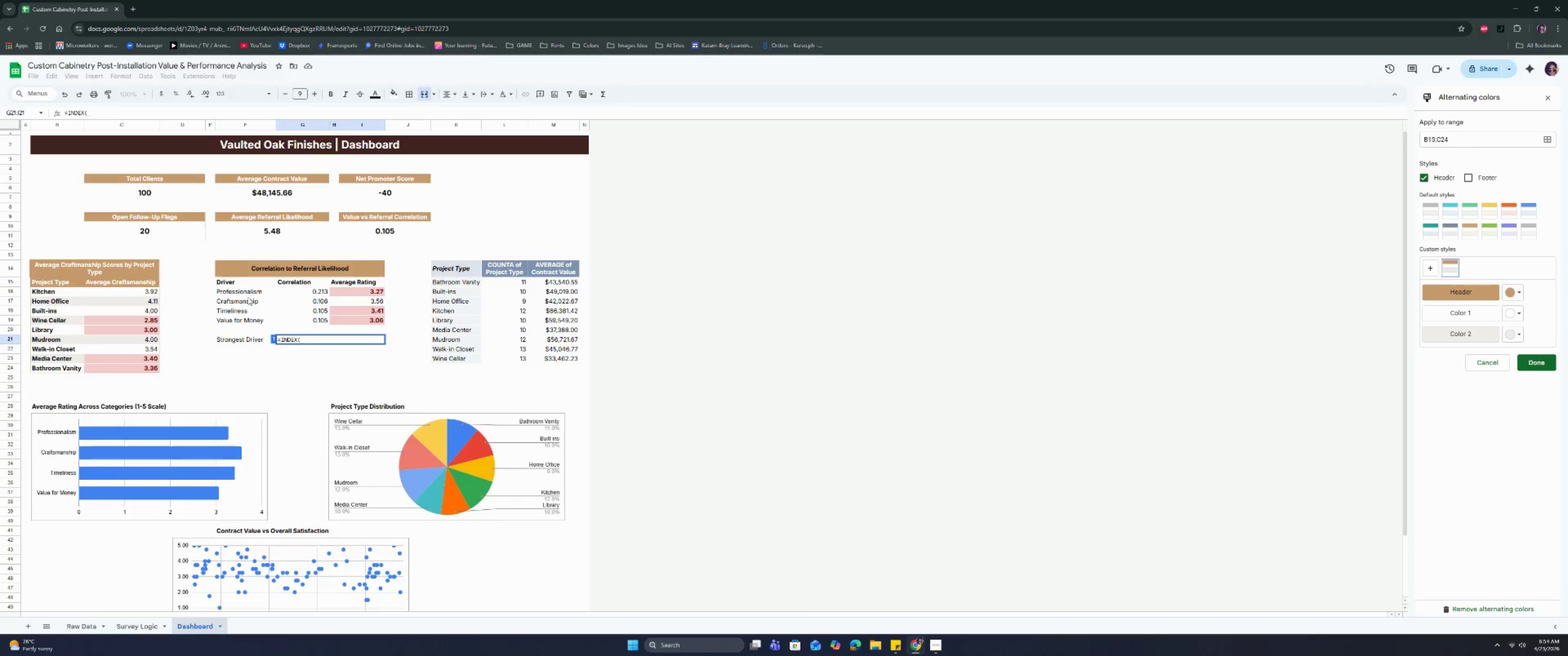 
left_click_drag(start_coordinate=[249, 292], to_coordinate=[250, 319])
 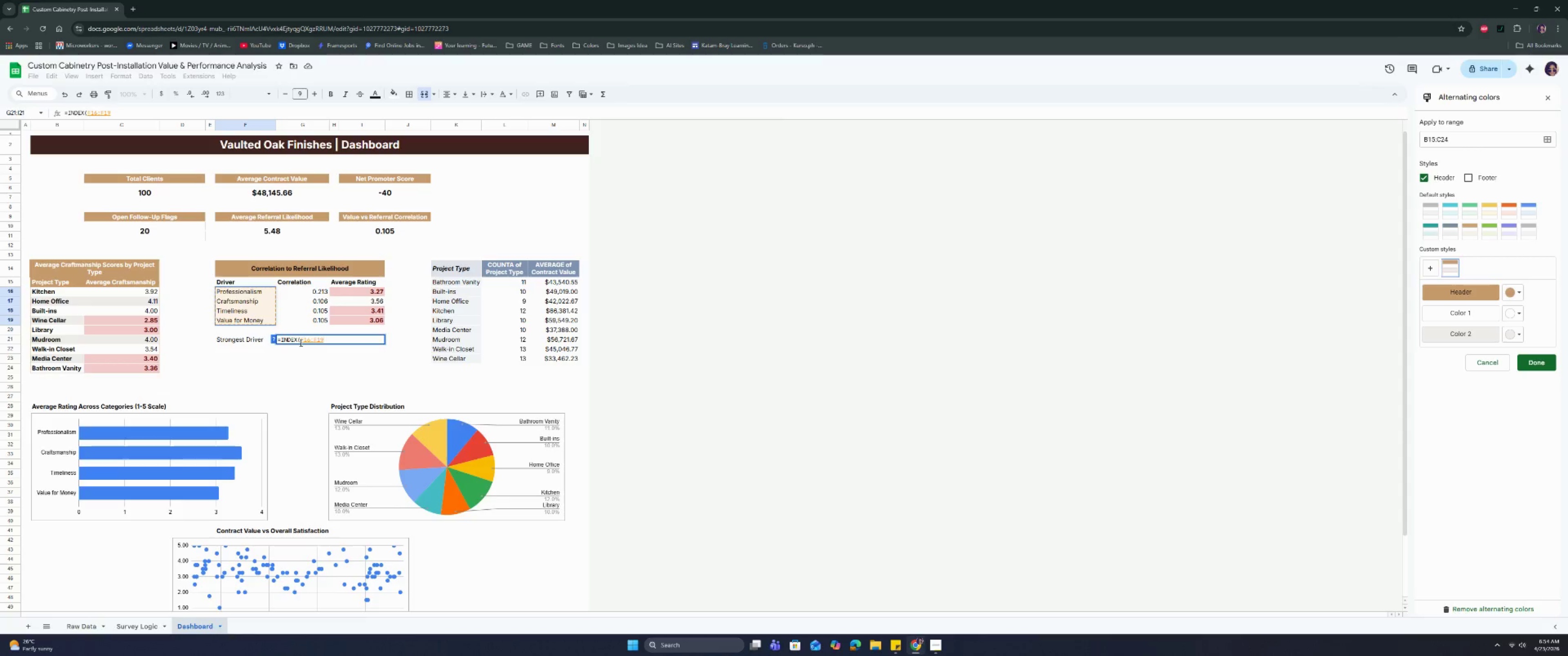 
type(, match)
 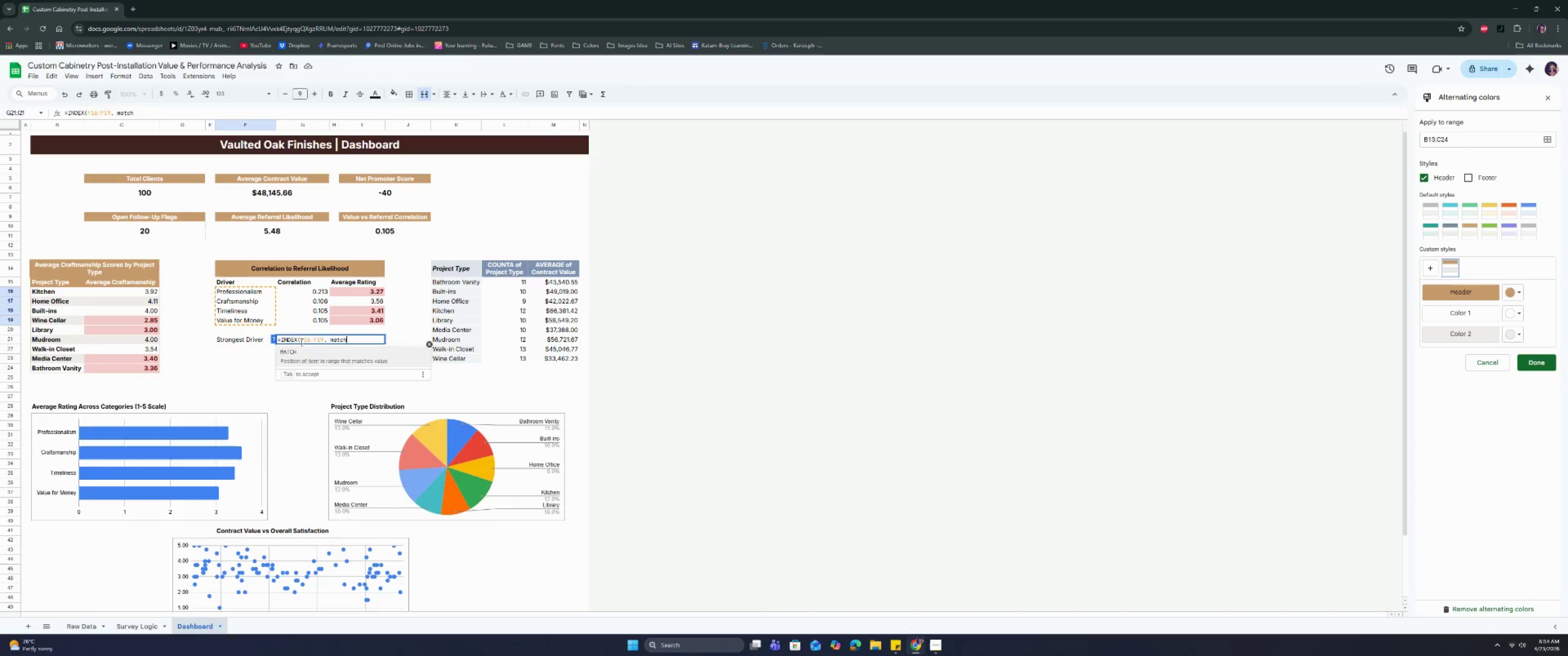 
key(Enter)
 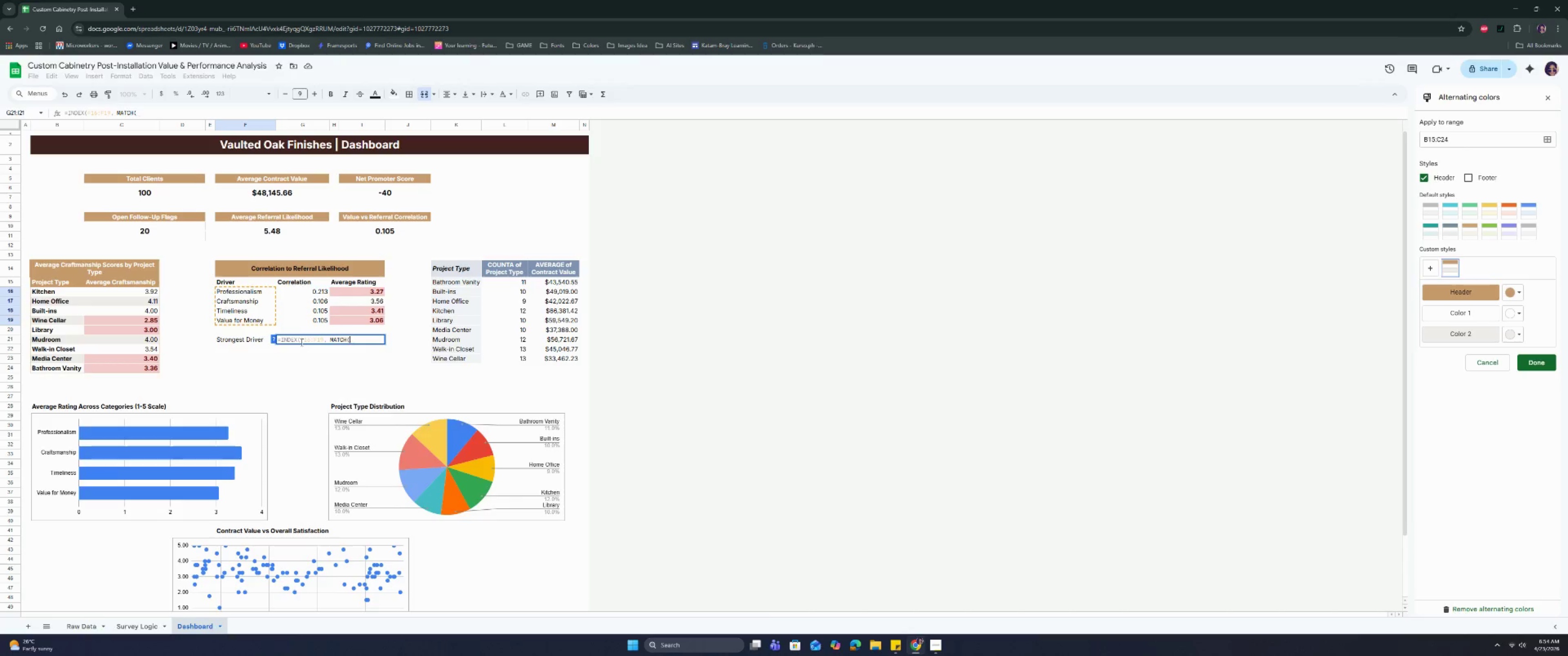 
type(max)
 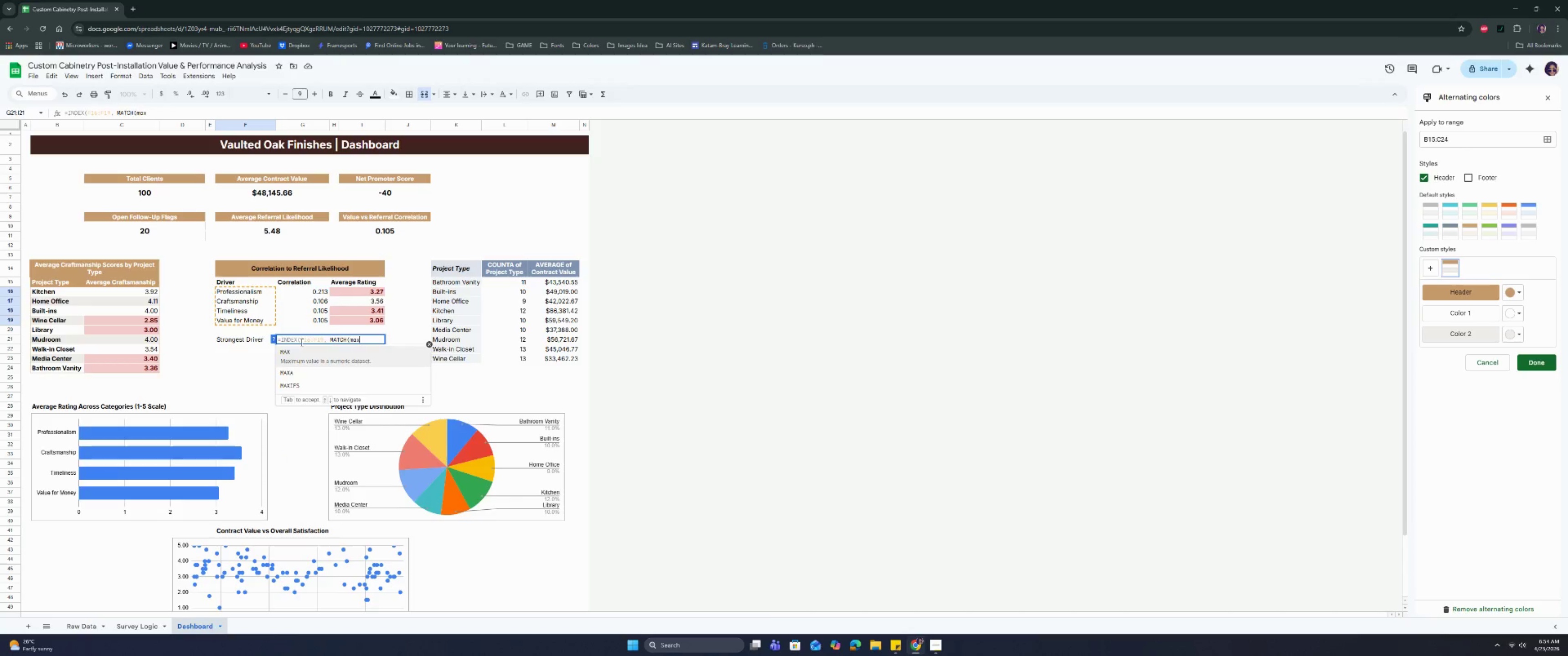 
key(Enter)
 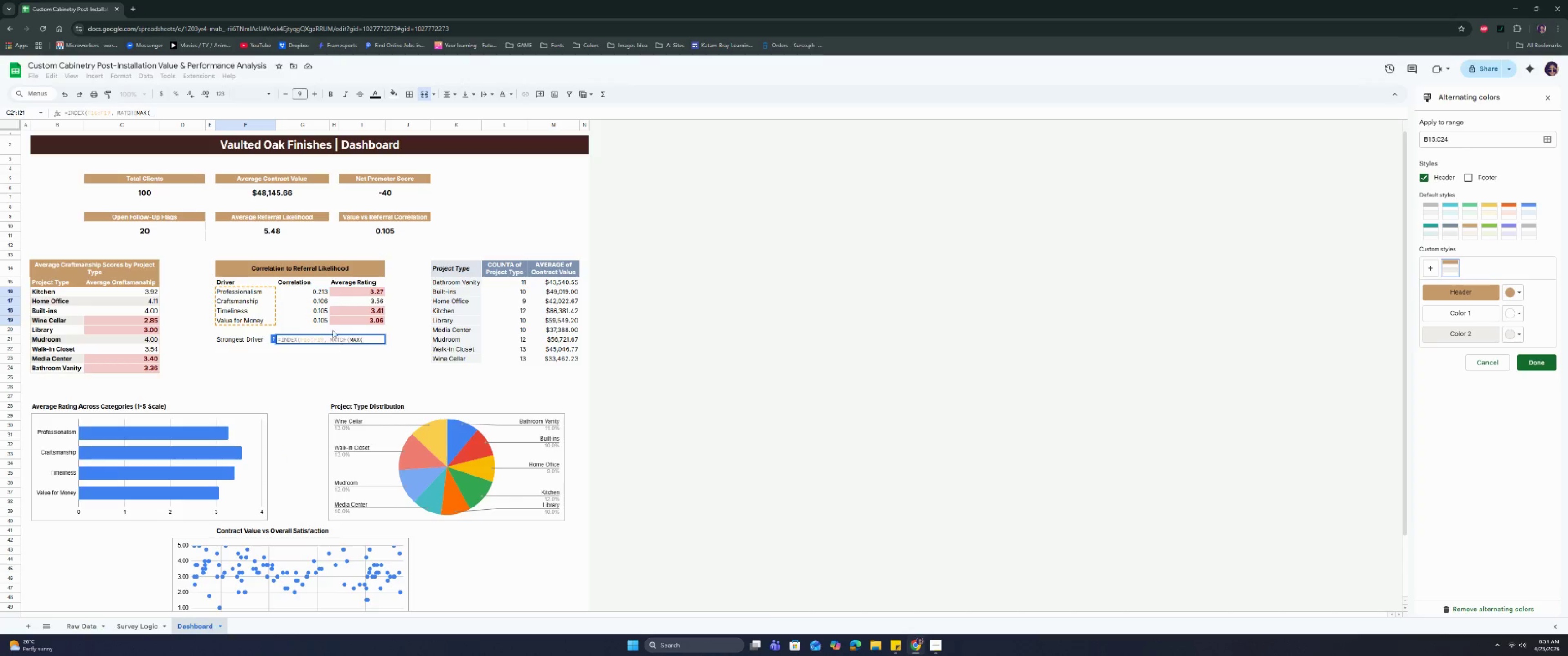 
left_click_drag(start_coordinate=[306, 292], to_coordinate=[307, 324])
 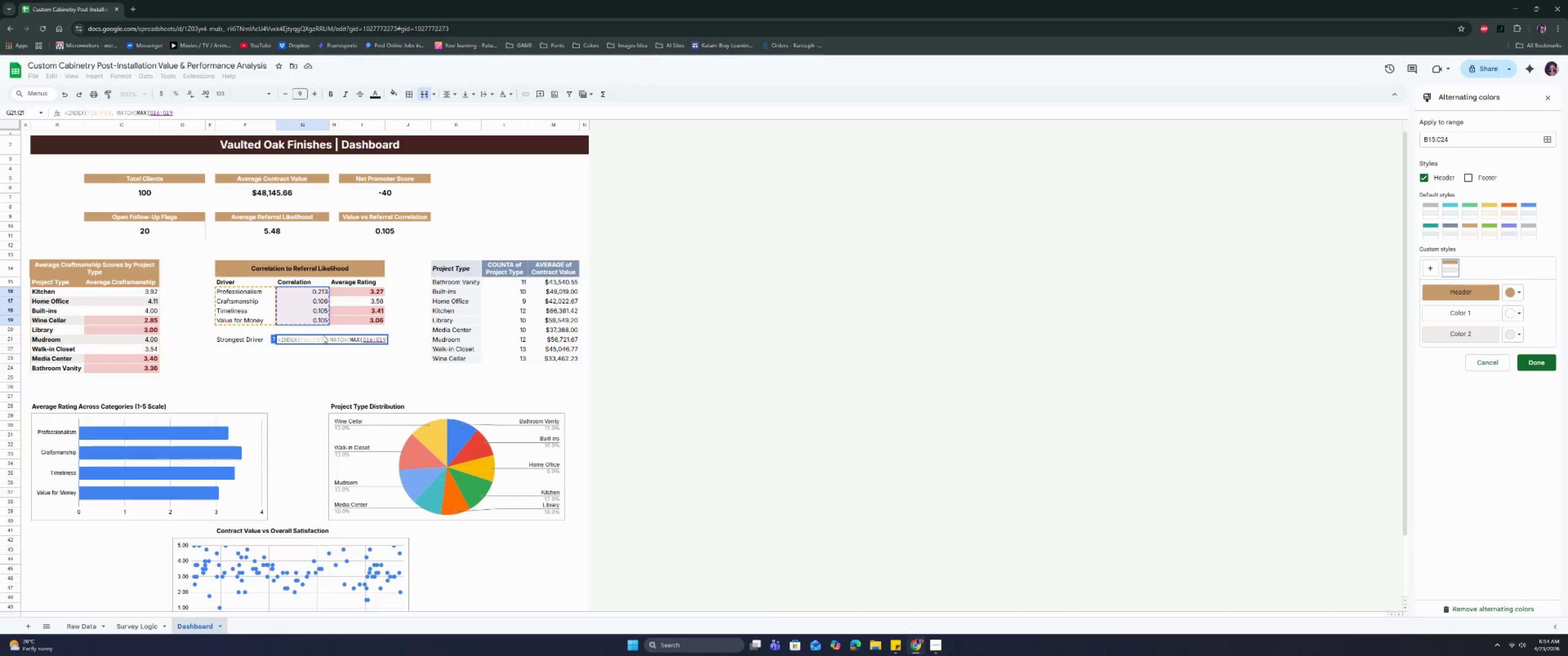 
key(Shift+0)
 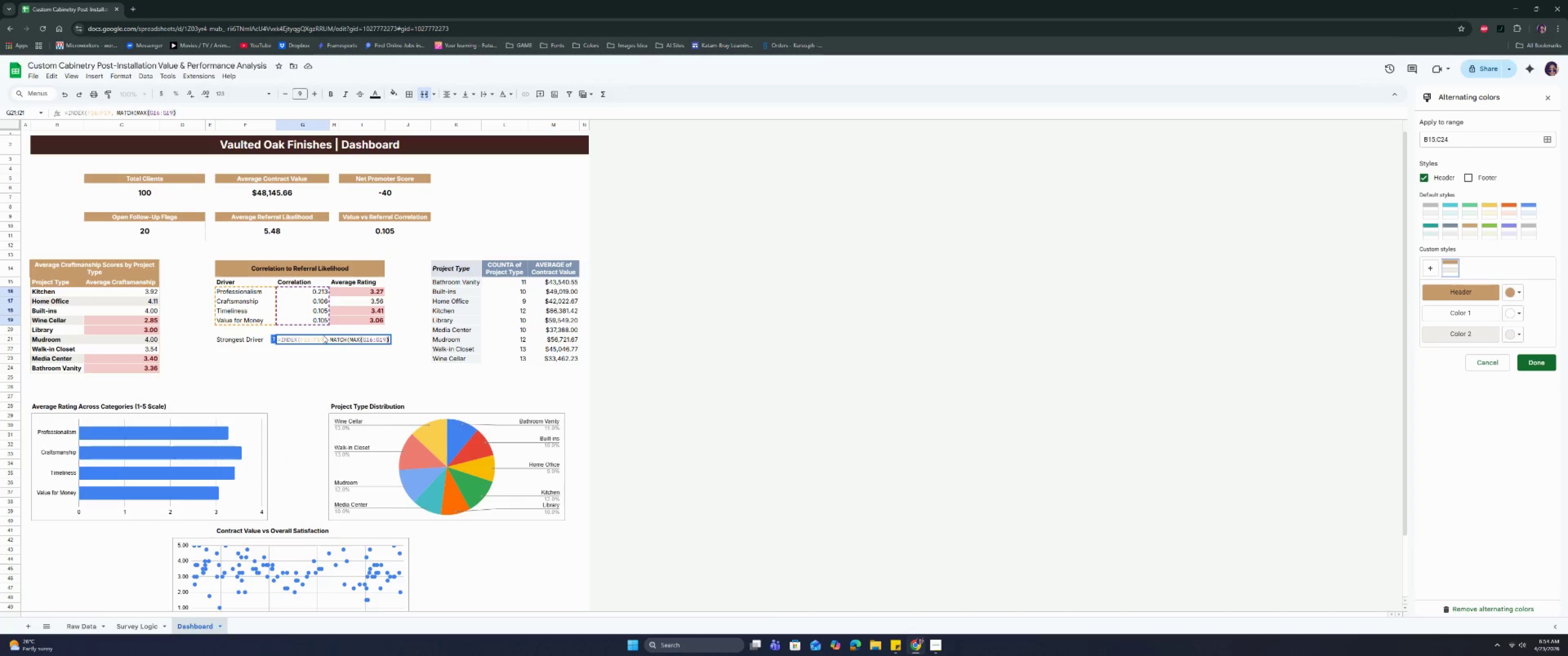 
key(Comma)
 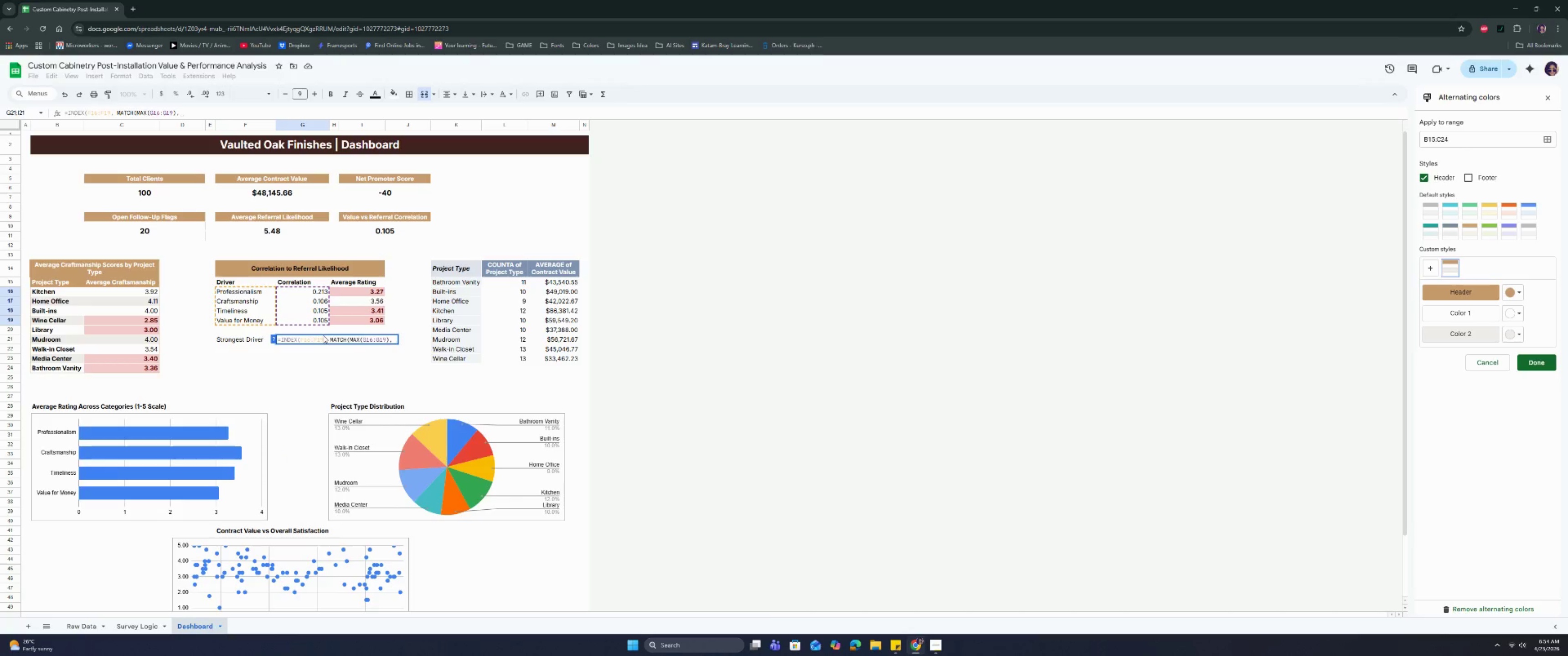 
key(Space)
 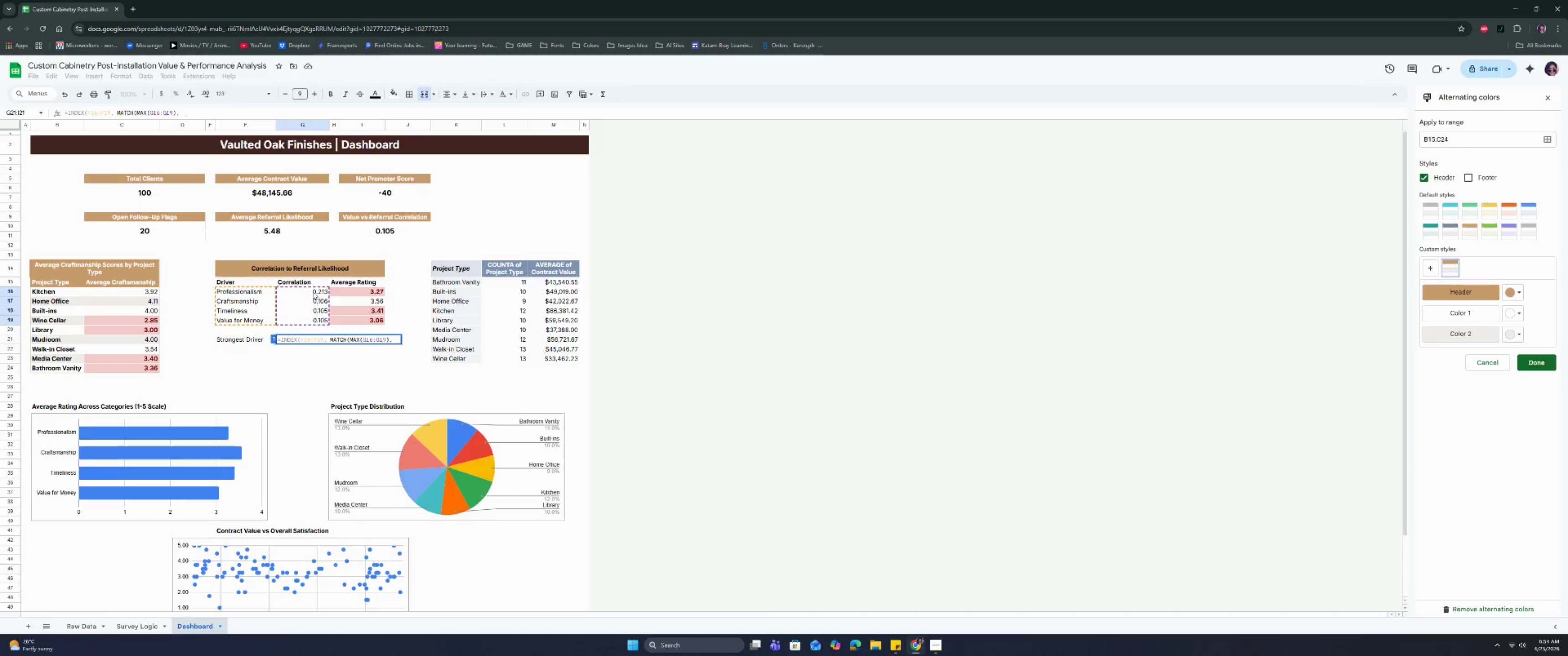 
left_click_drag(start_coordinate=[312, 289], to_coordinate=[311, 323])
 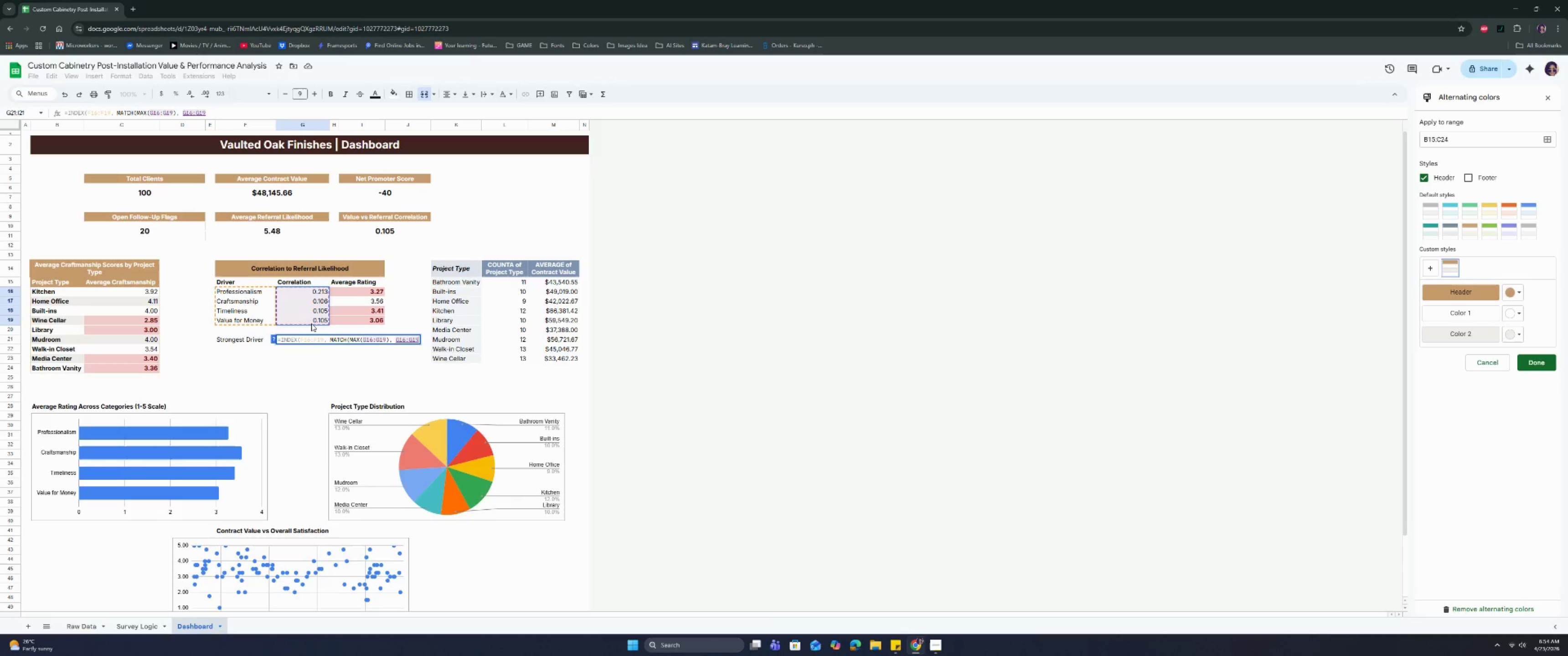 
hold_key(key=ShiftRight, duration=0.31)
 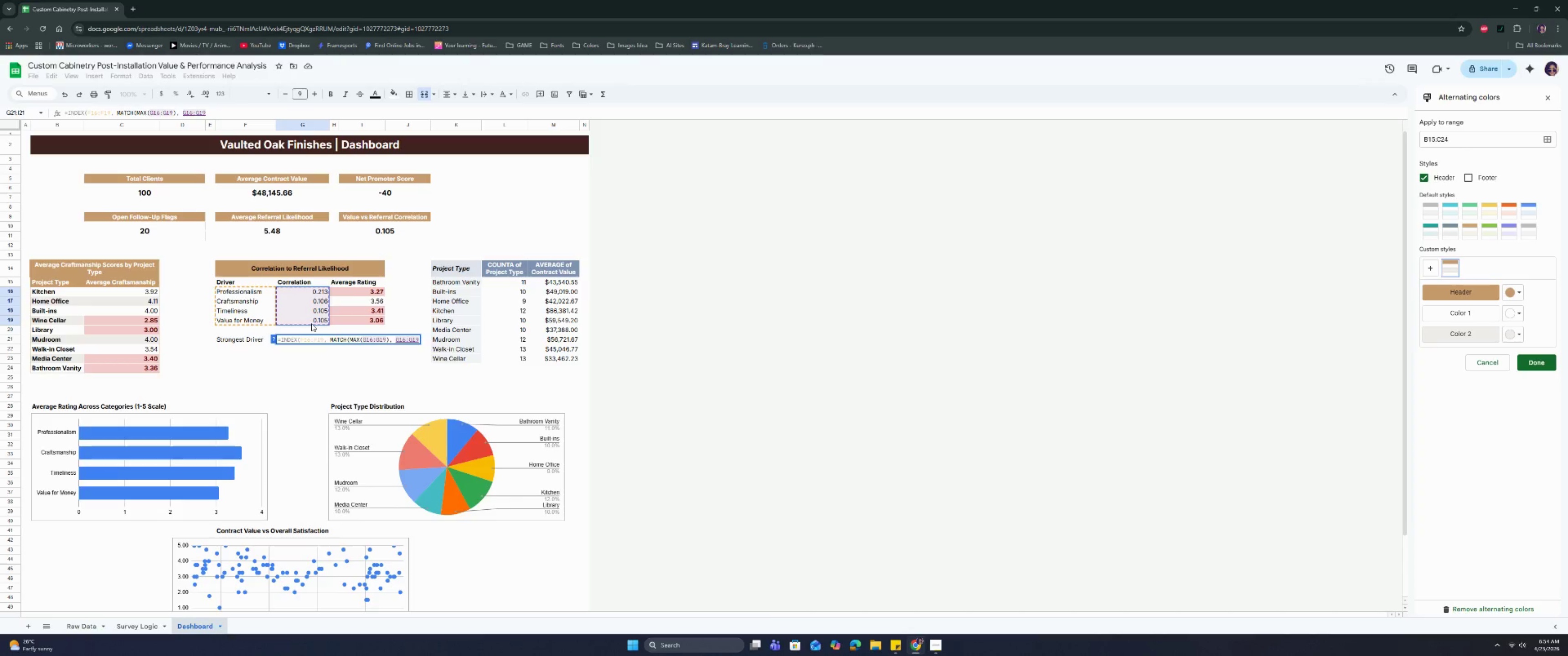 
type(,0)))
 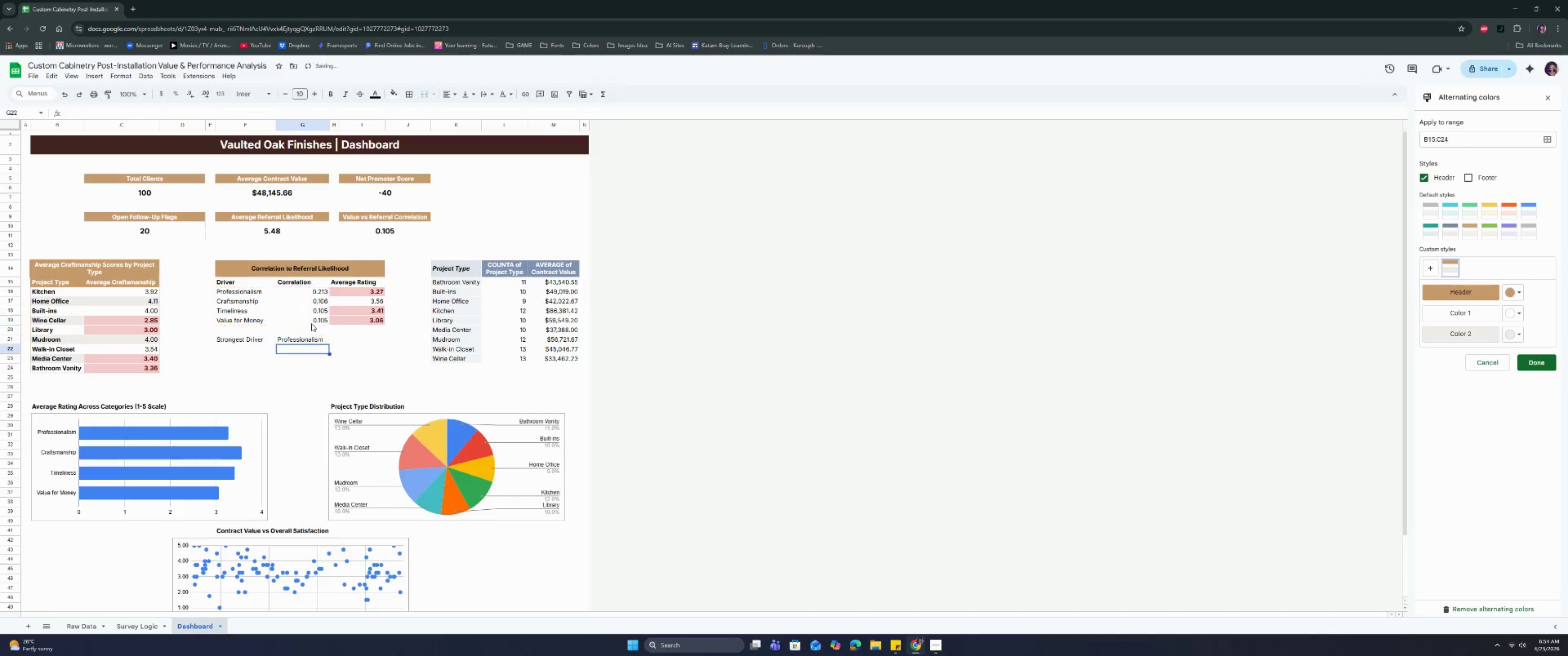 
 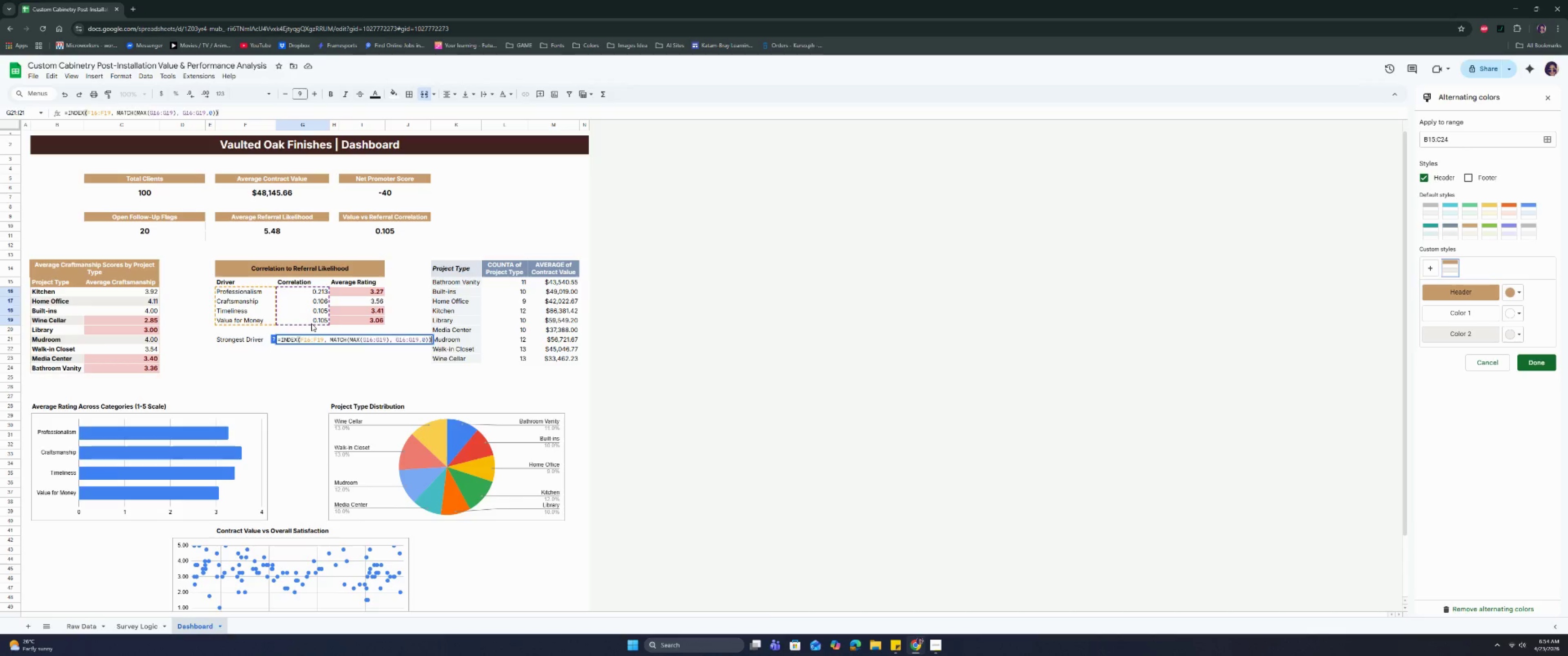 
key(Enter)
 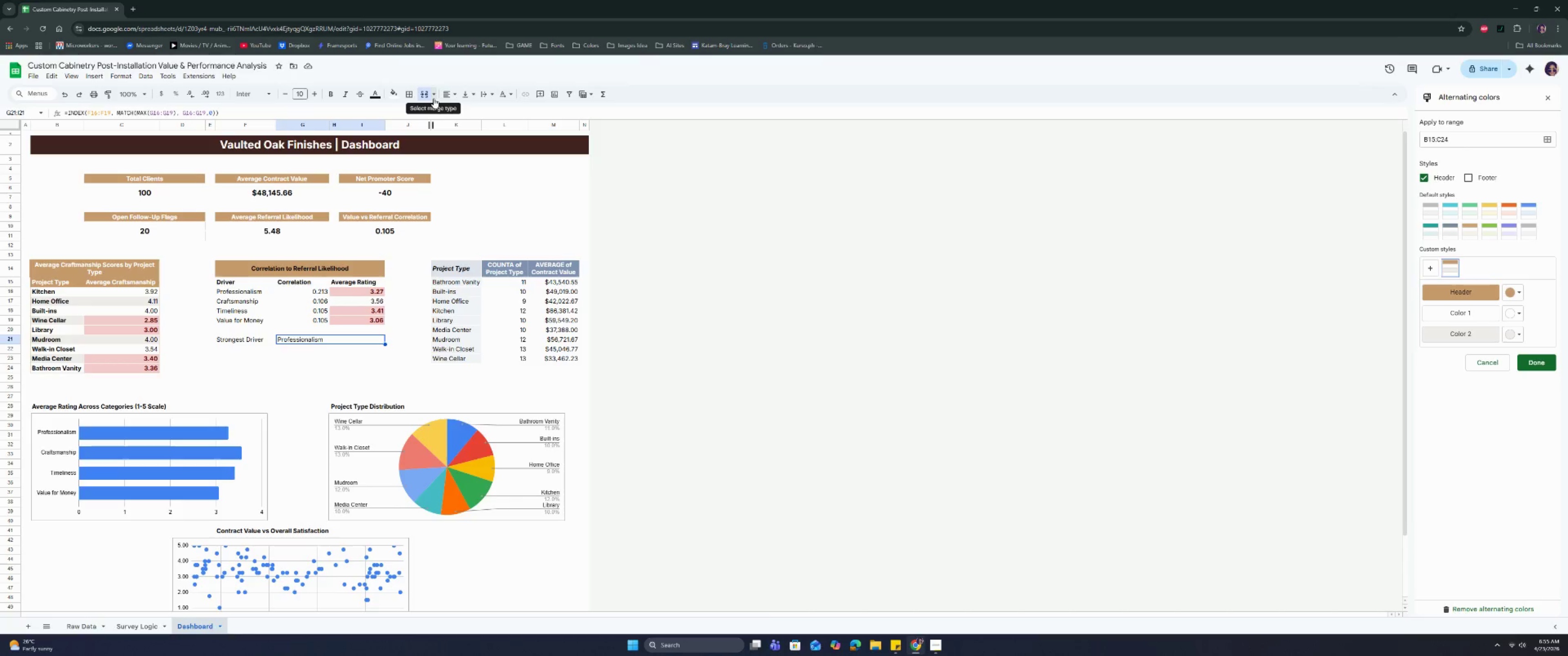 
wait(23.86)
 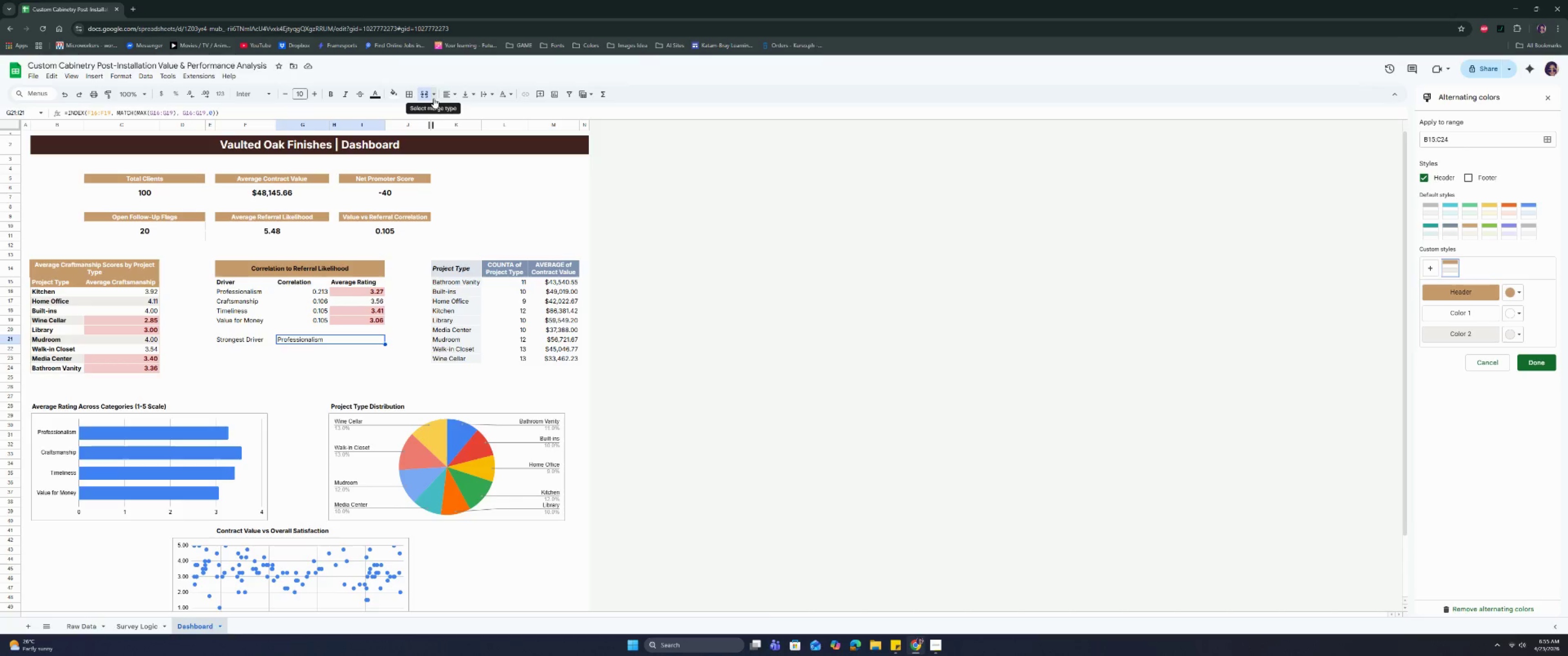 
left_click([330, 95])
 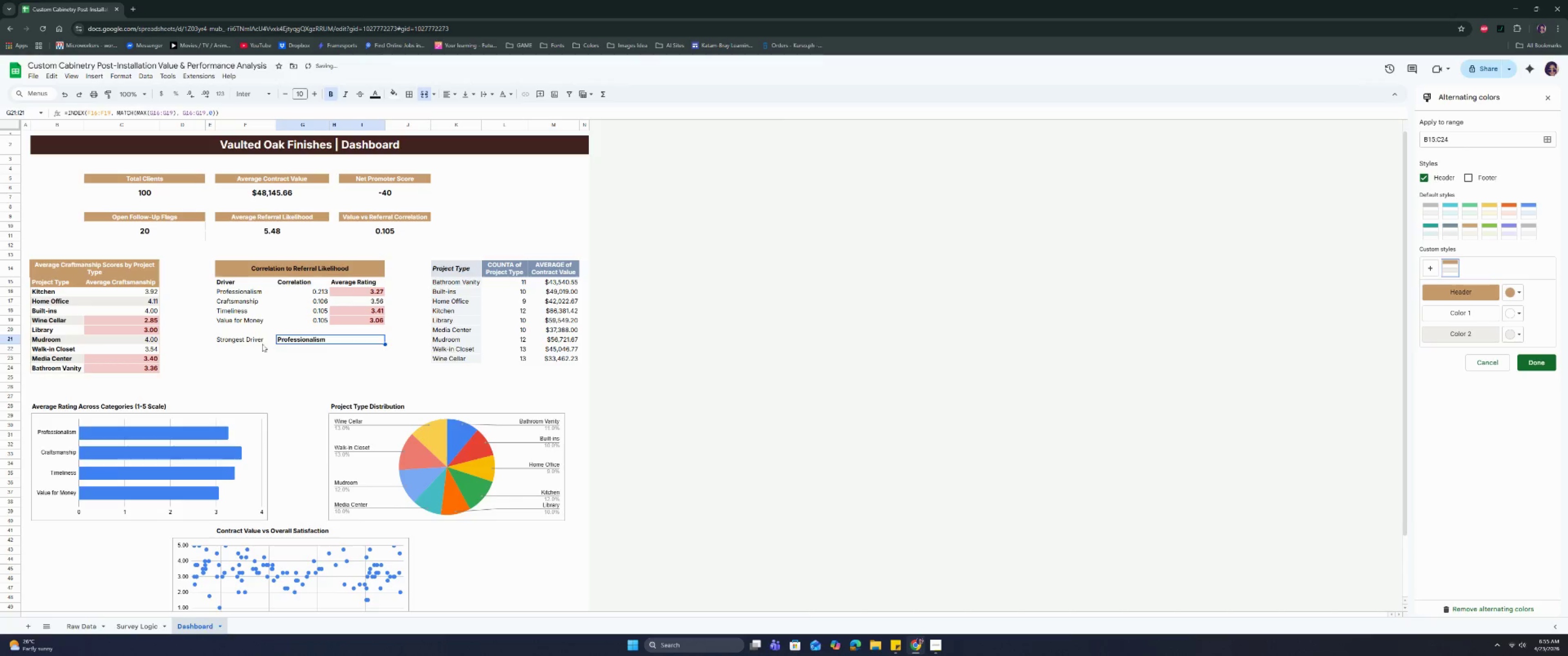 
left_click_drag(start_coordinate=[248, 341], to_coordinate=[314, 341])
 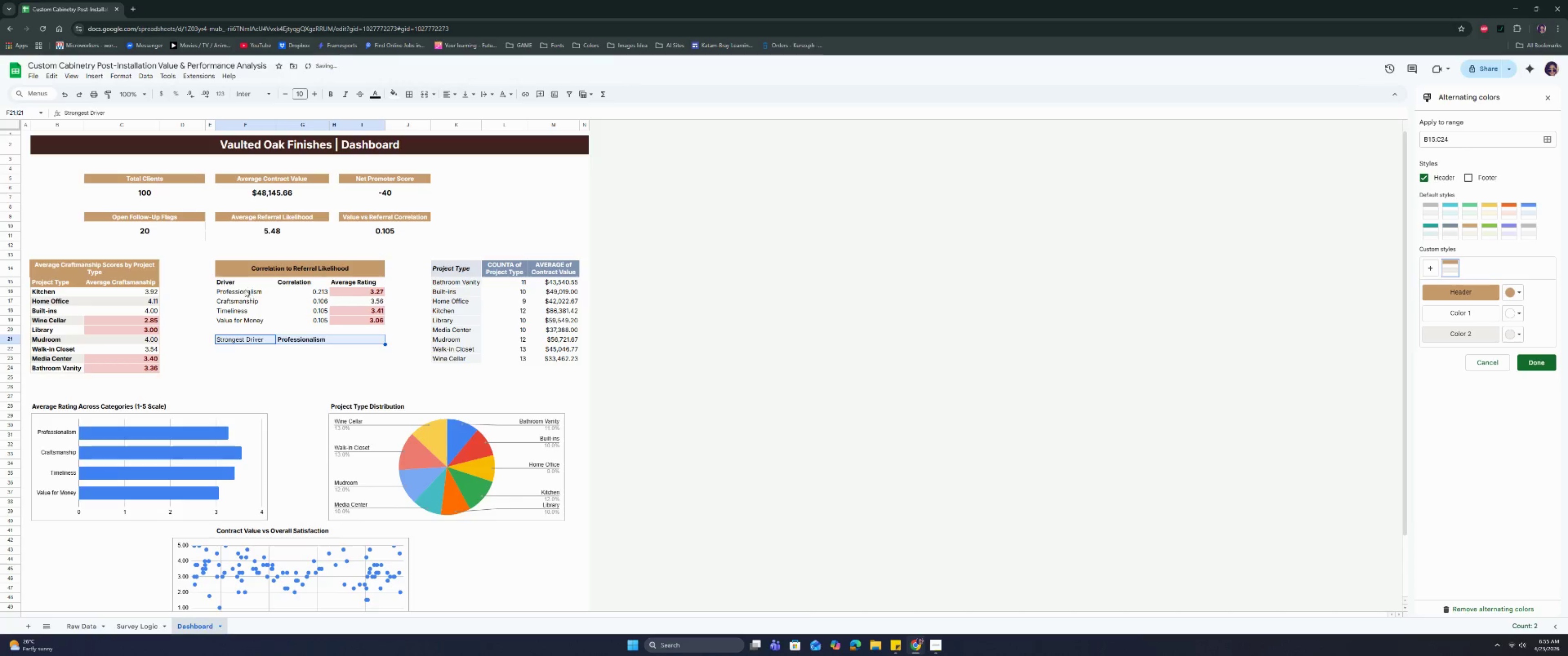 
left_click_drag(start_coordinate=[240, 286], to_coordinate=[347, 319])
 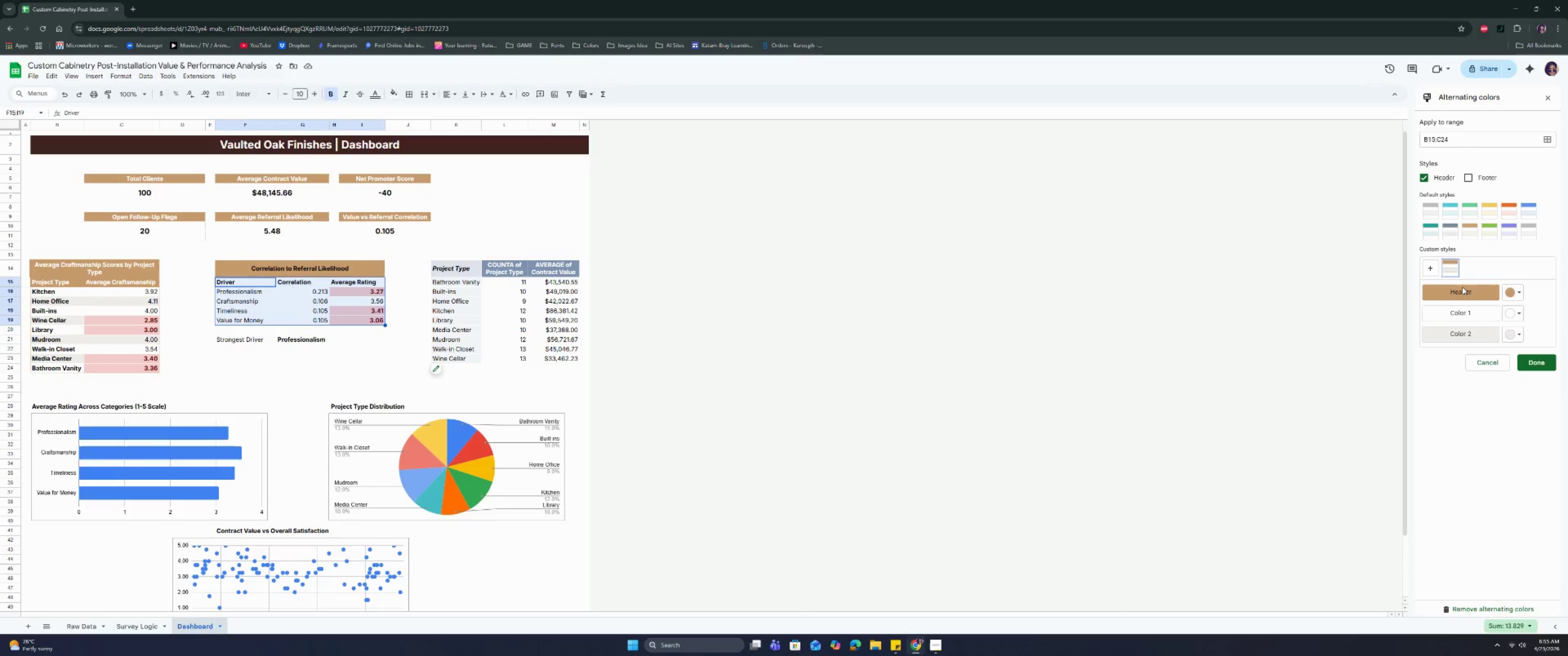 
left_click([1448, 266])
 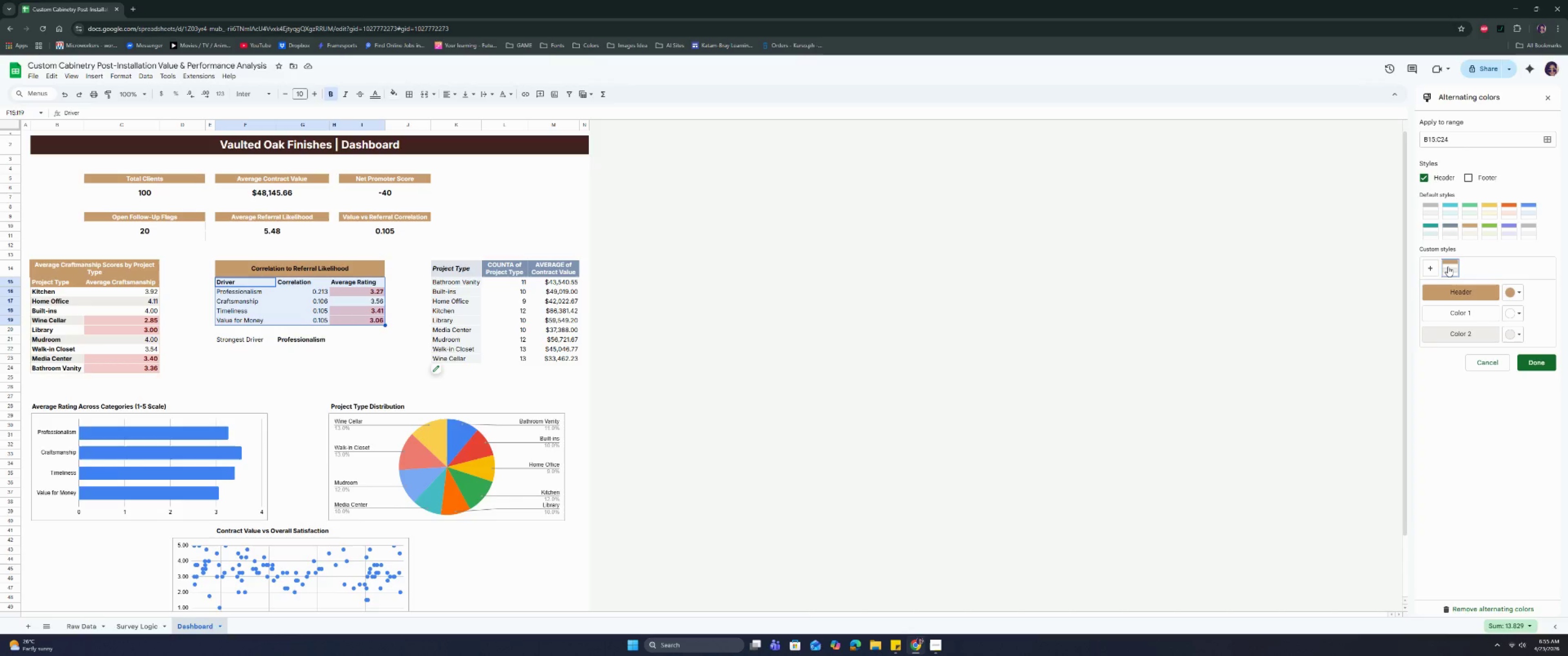 
left_click([1448, 266])
 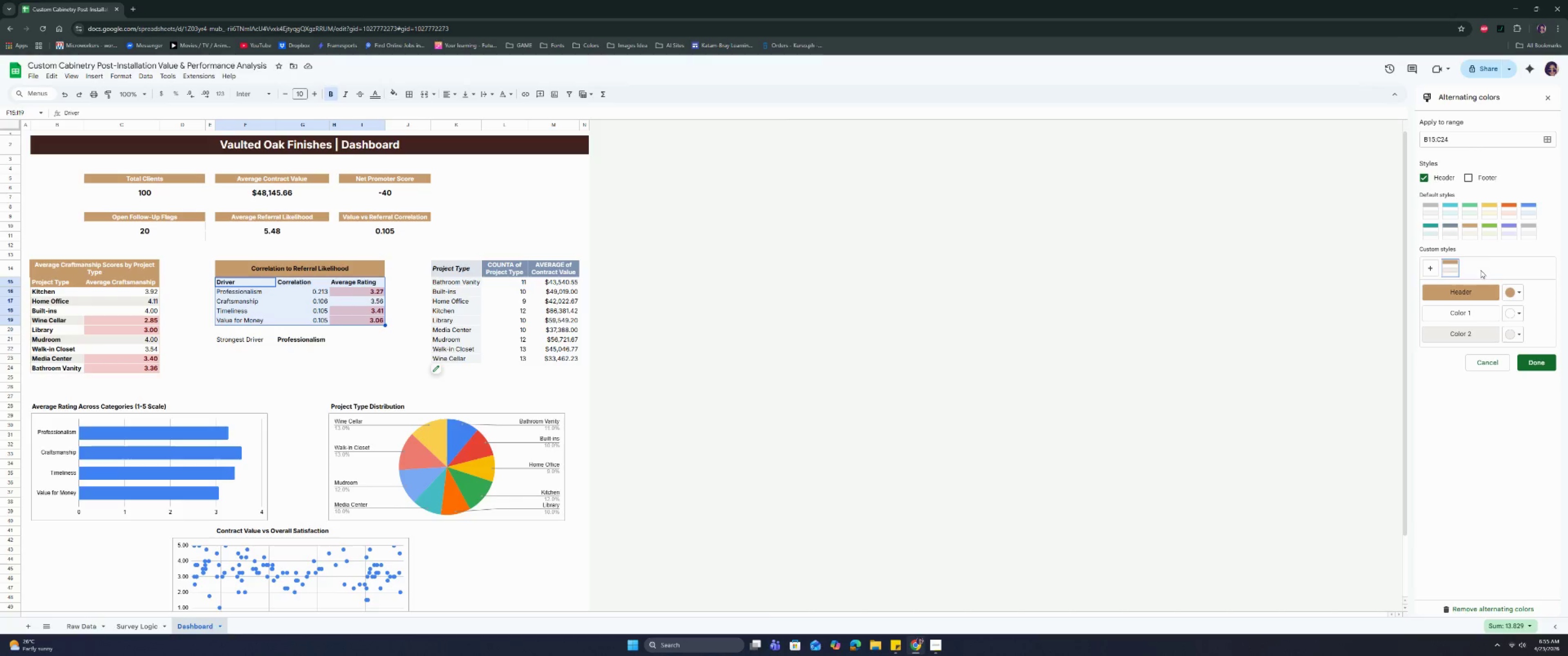 
left_click([1480, 270])
 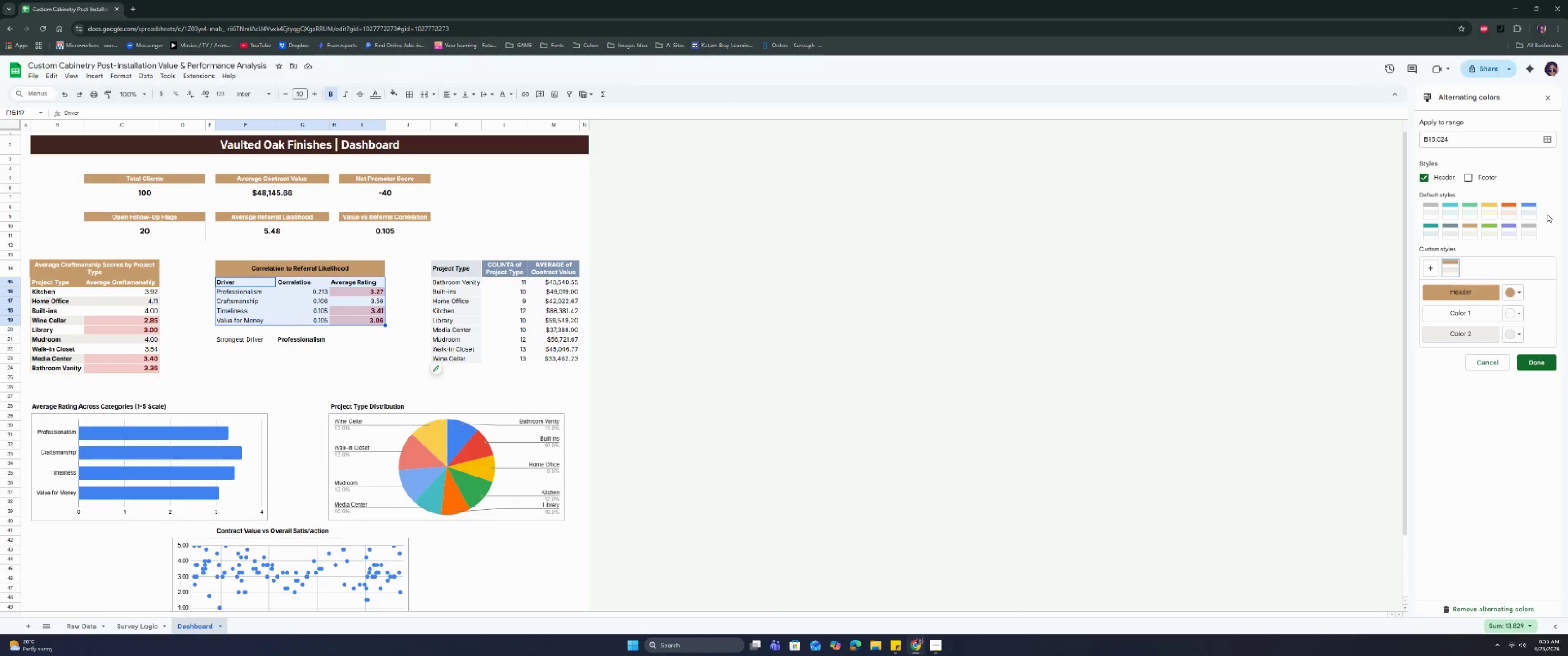 
left_click([1544, 101])
 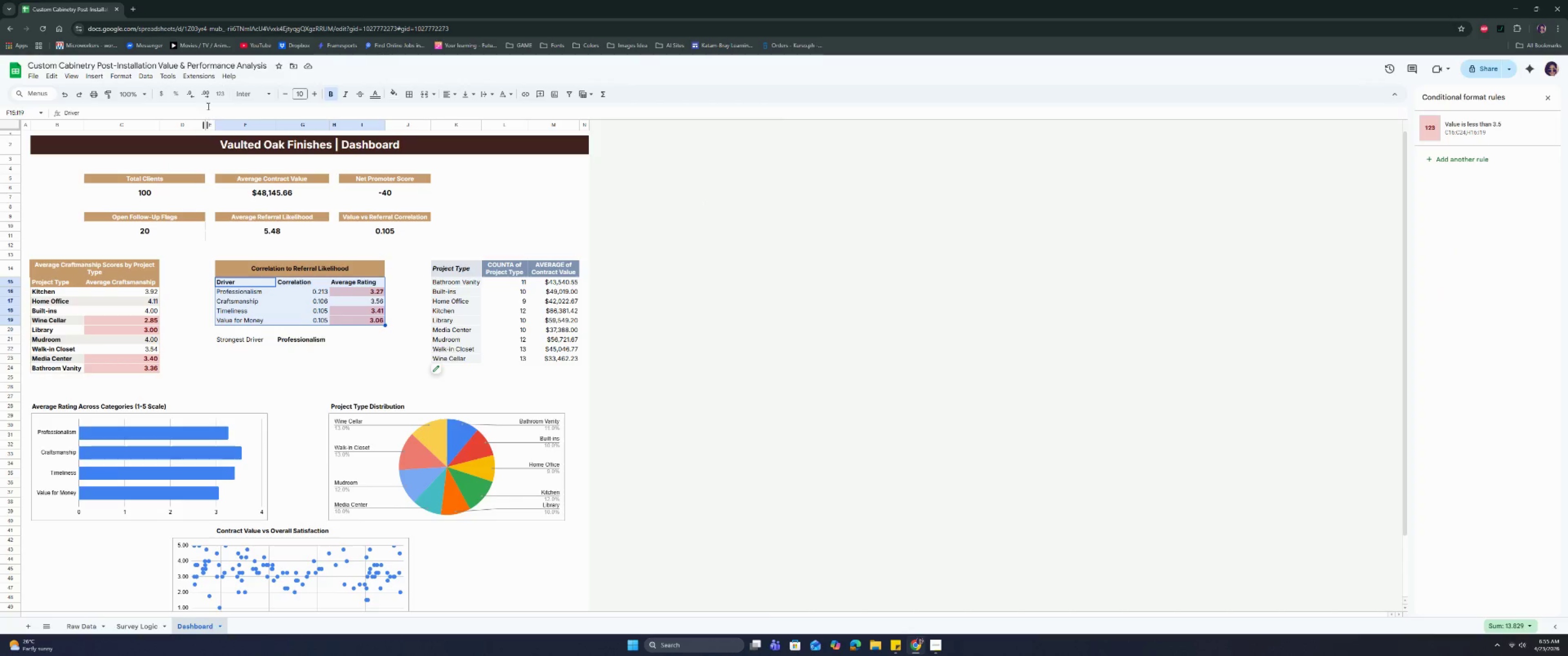 
left_click([376, 91])
 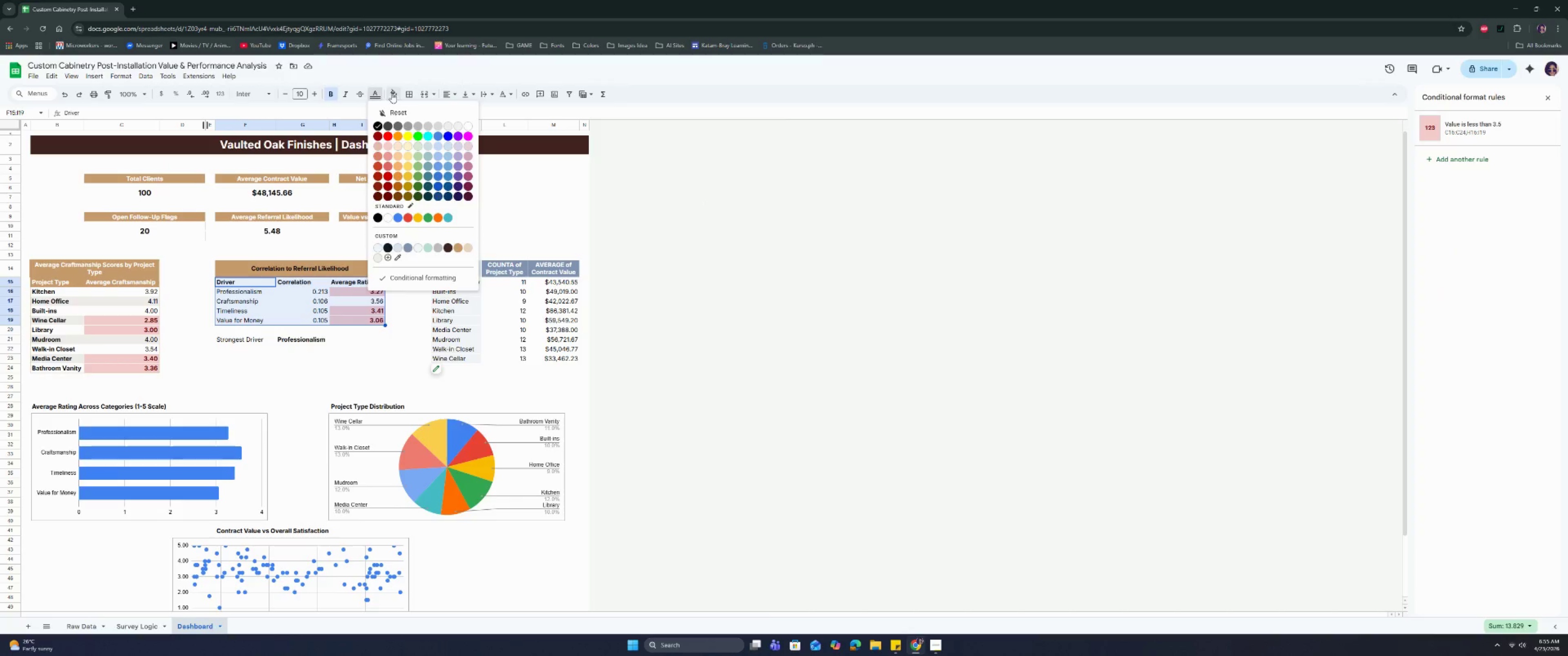 
left_click([392, 93])
 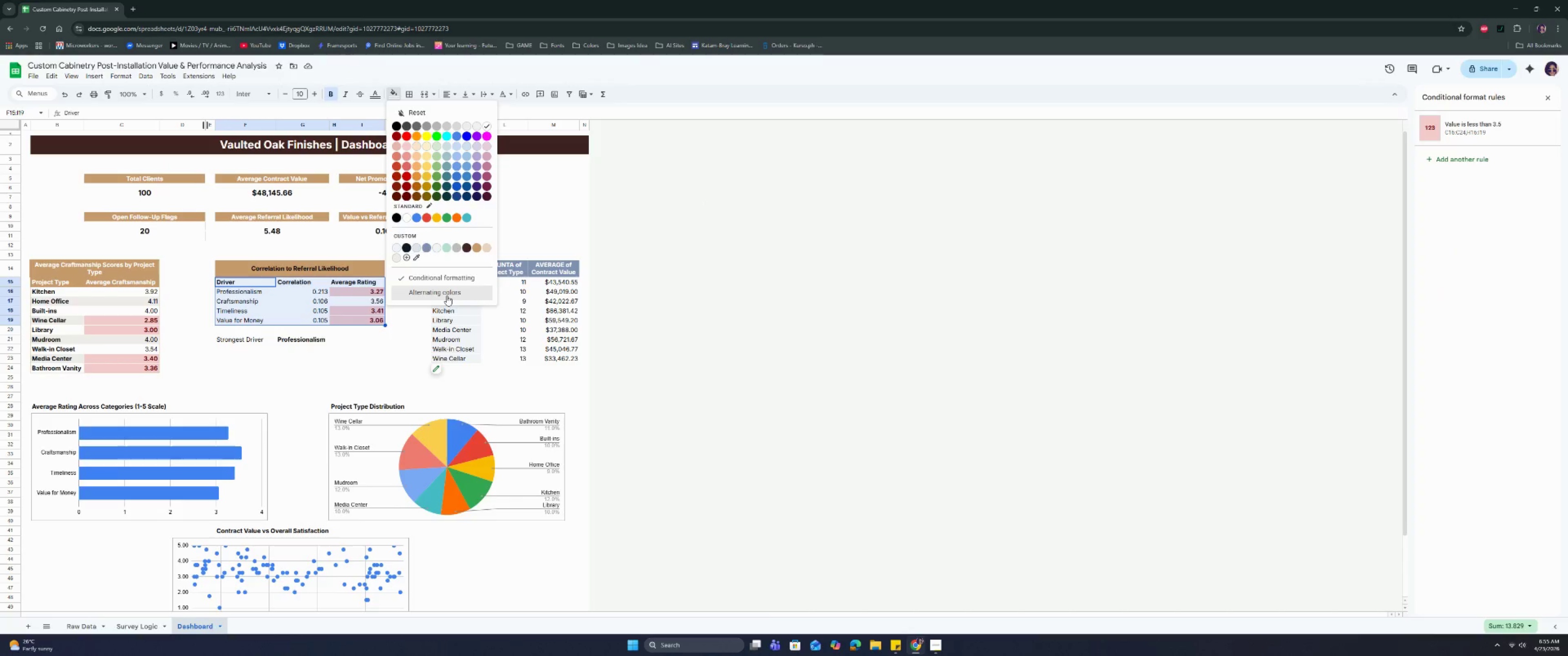 
left_click([447, 296])
 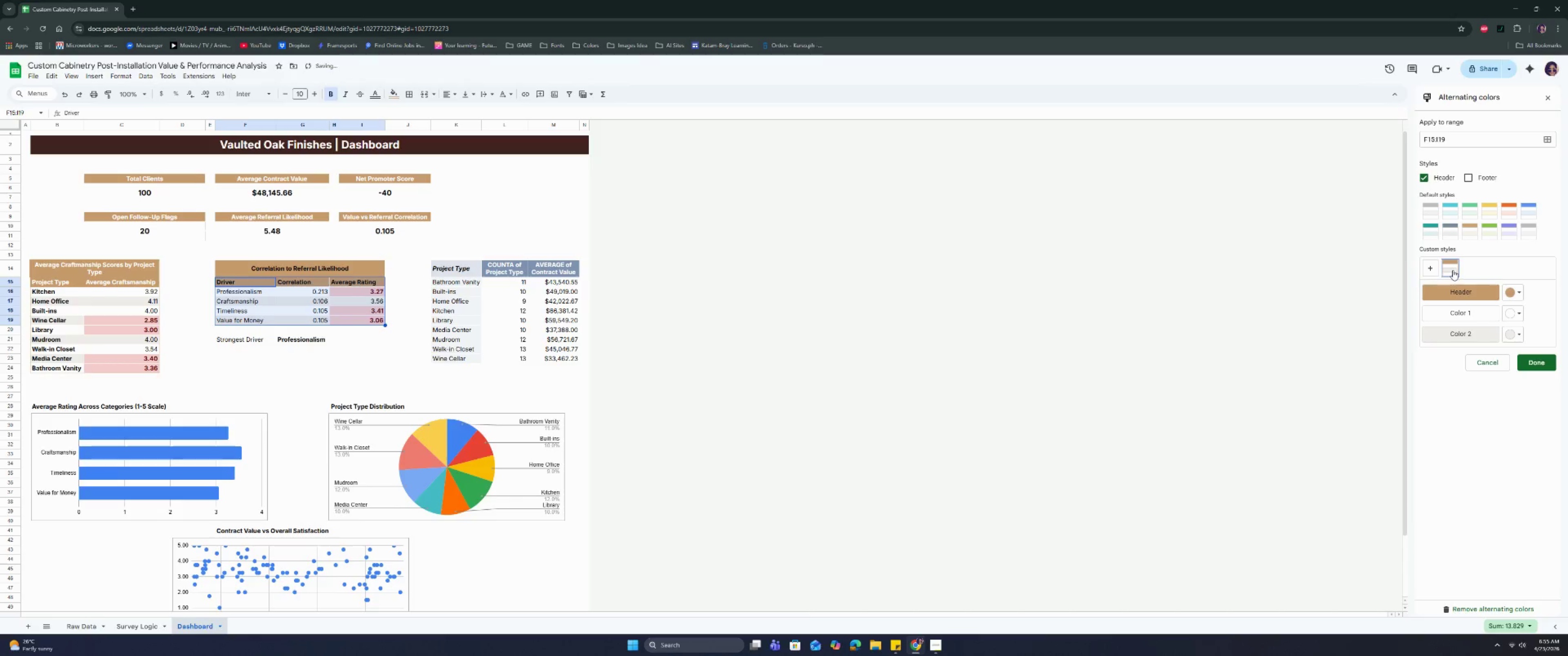 
left_click([372, 88])
 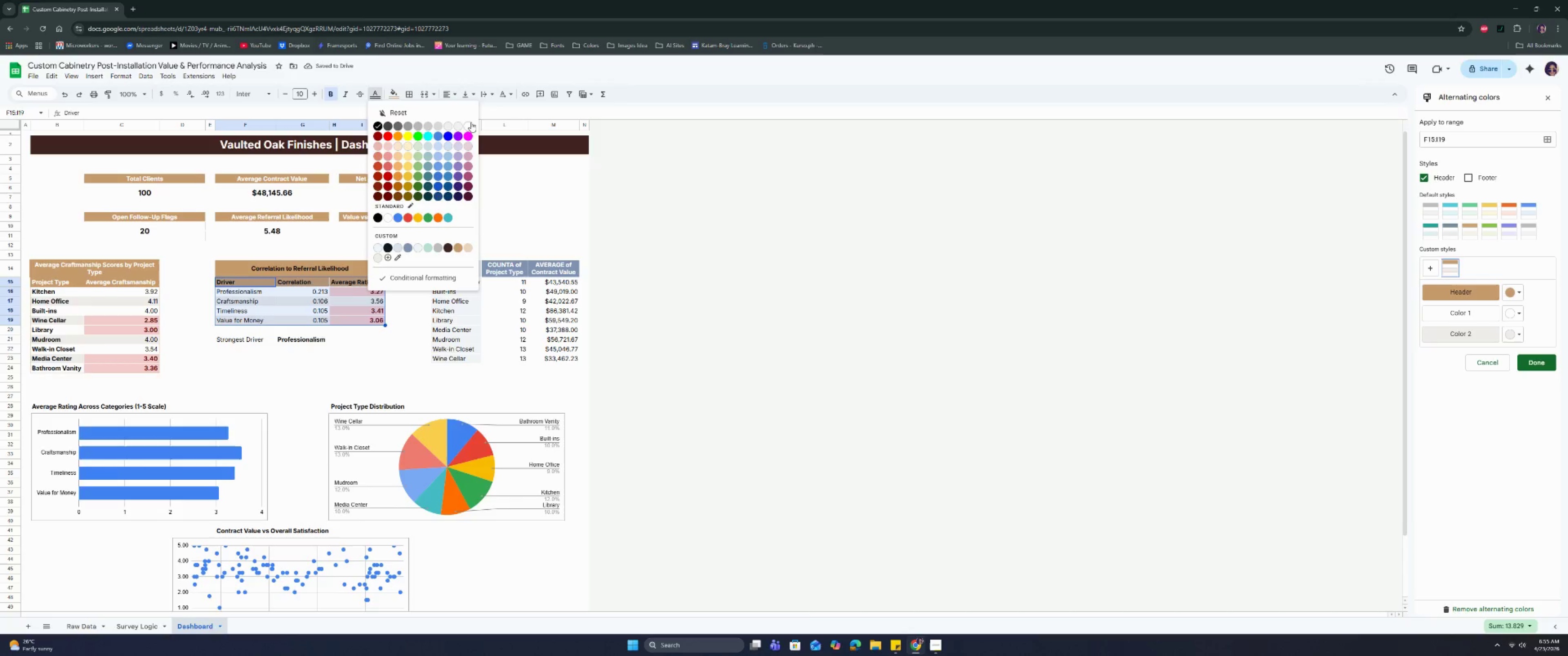 
left_click([469, 122])
 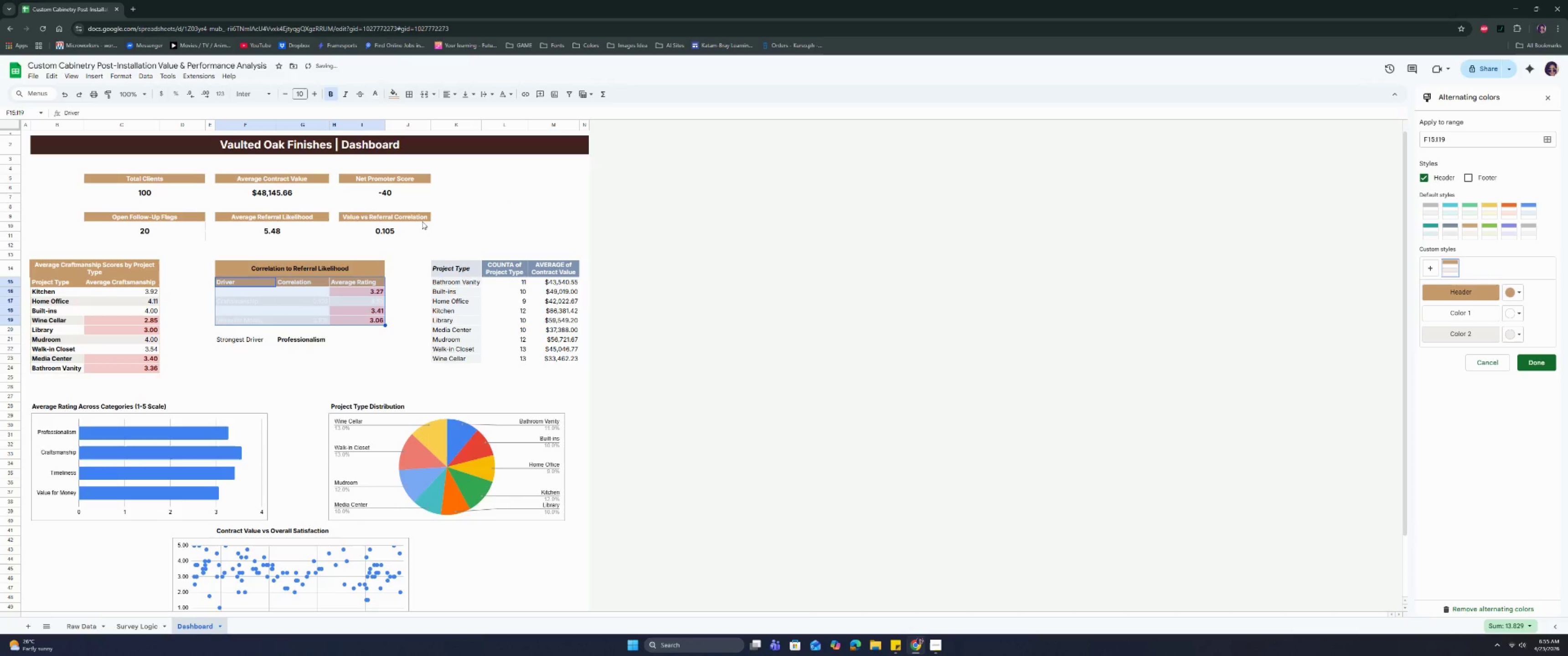 
key(Control+Z)
 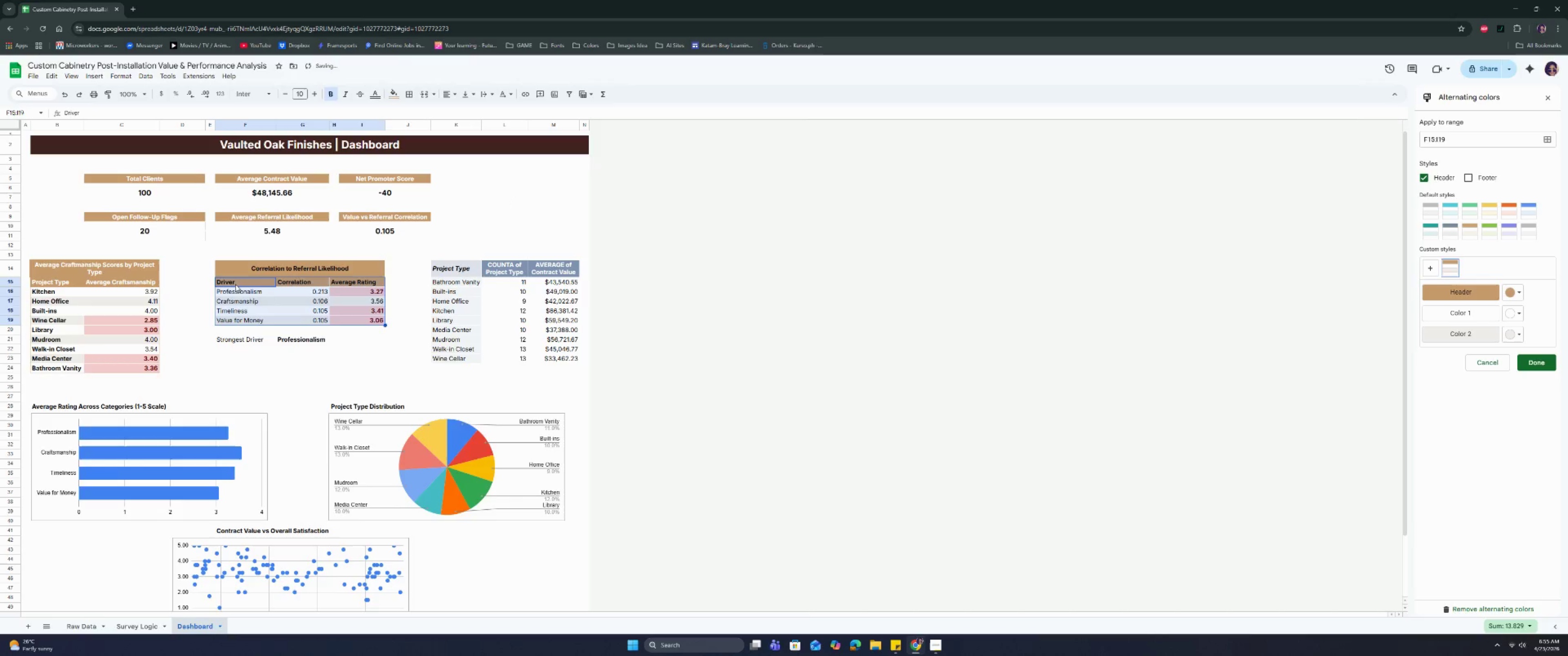 
left_click_drag(start_coordinate=[236, 281], to_coordinate=[358, 279])
 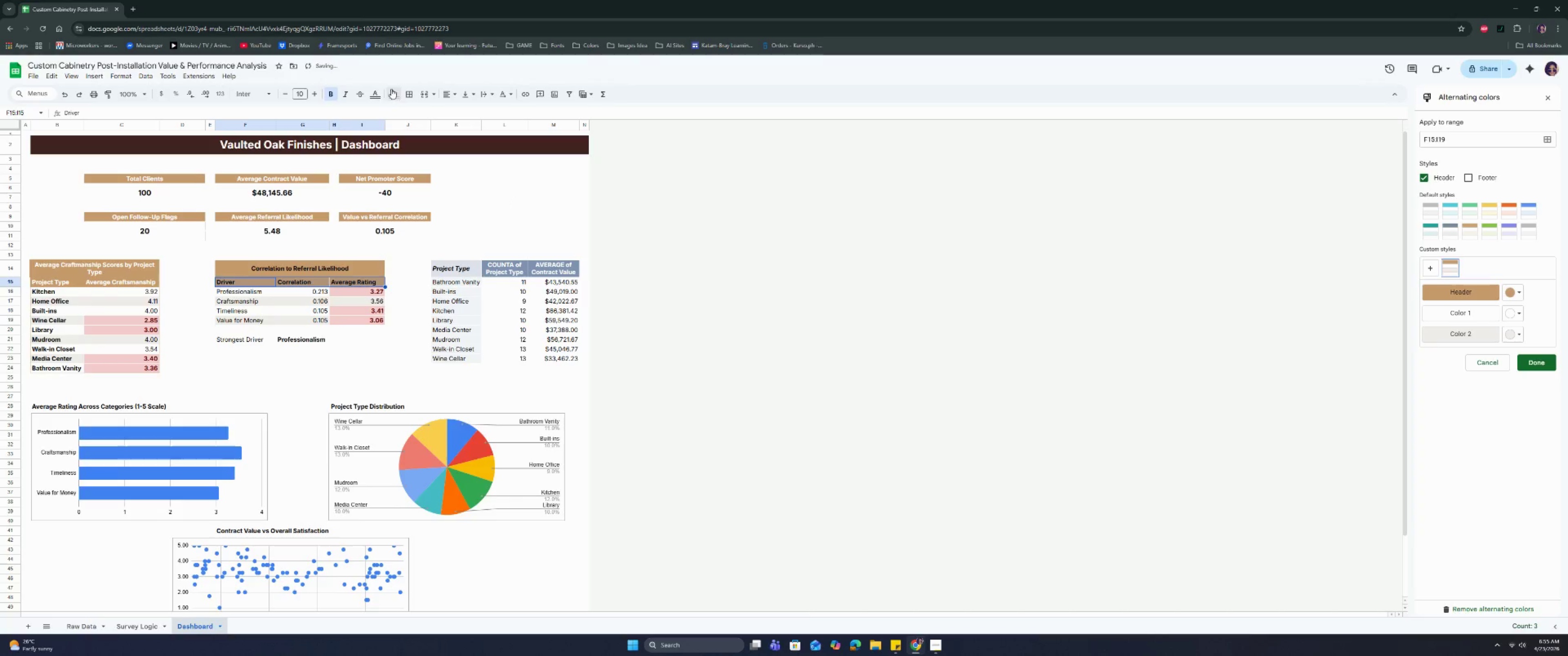 
left_click([391, 89])
 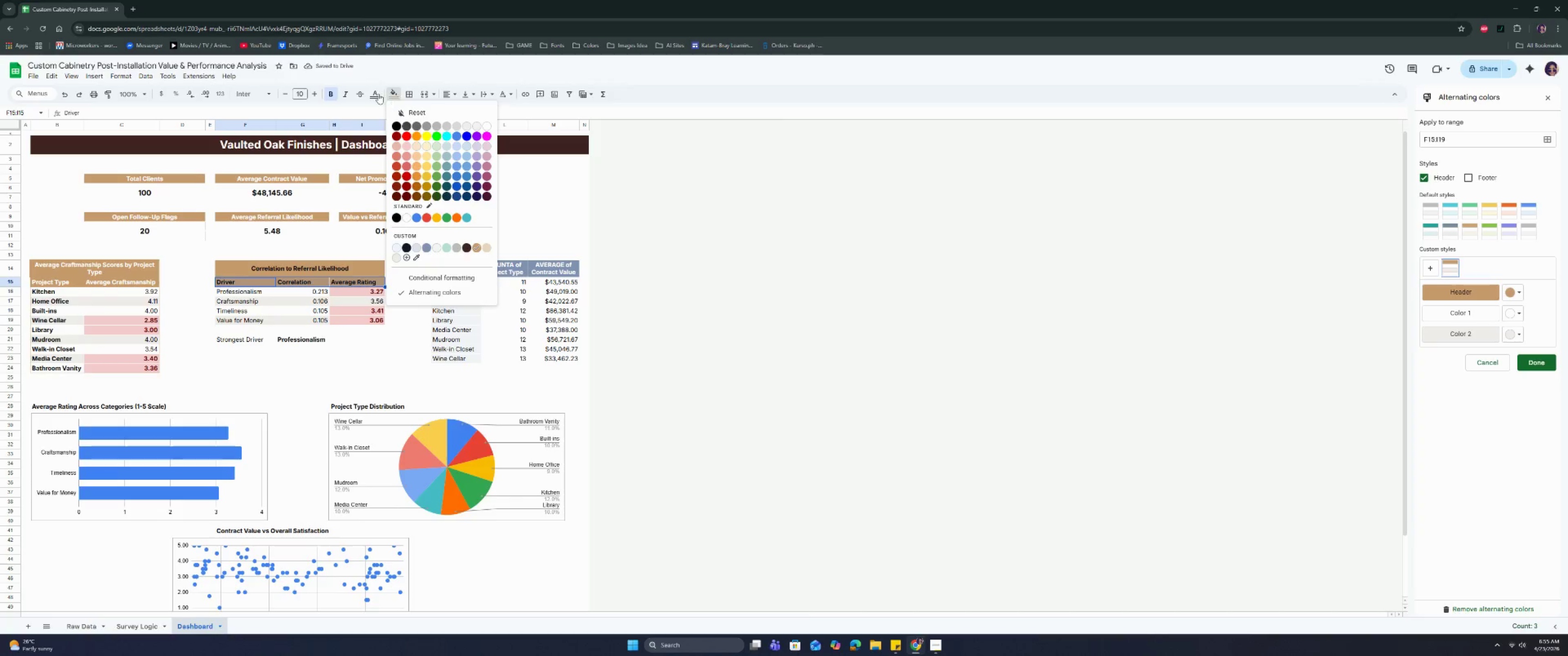 
left_click([377, 92])
 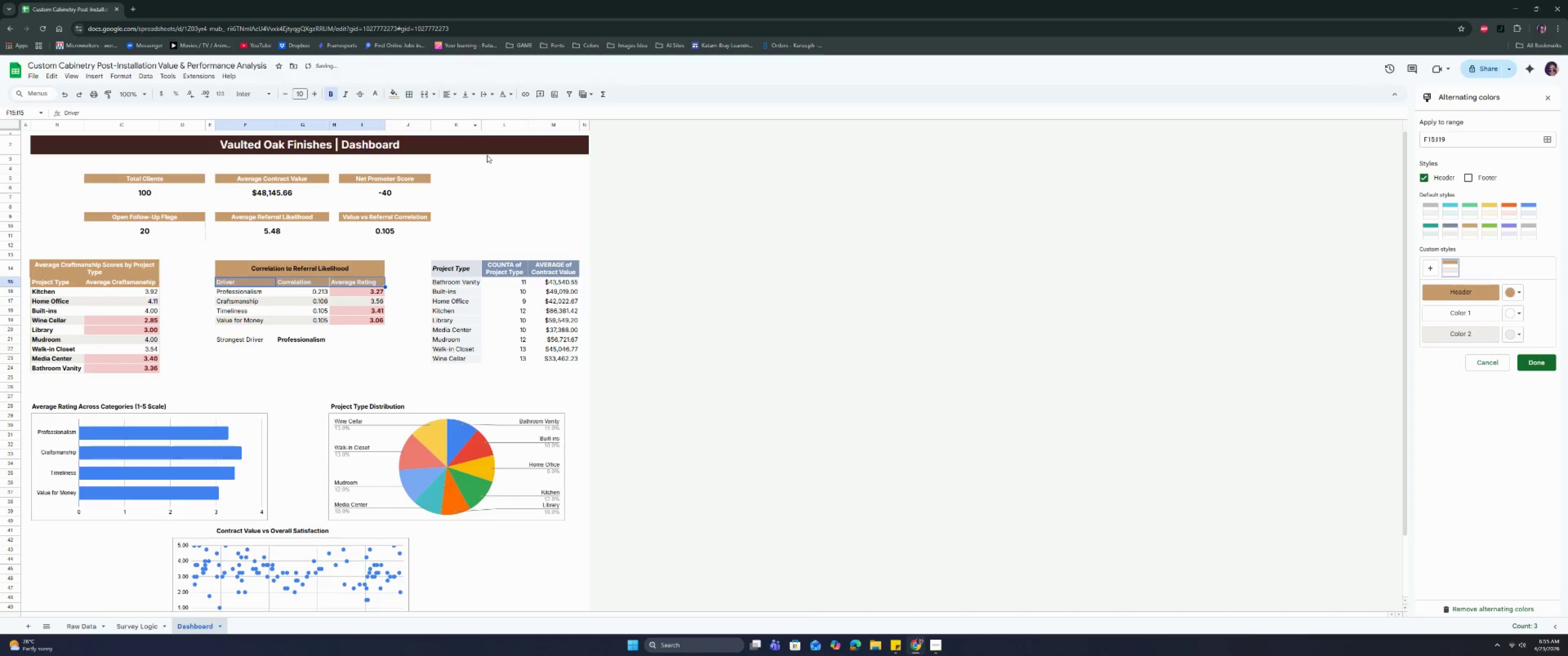 
double_click([549, 203])
 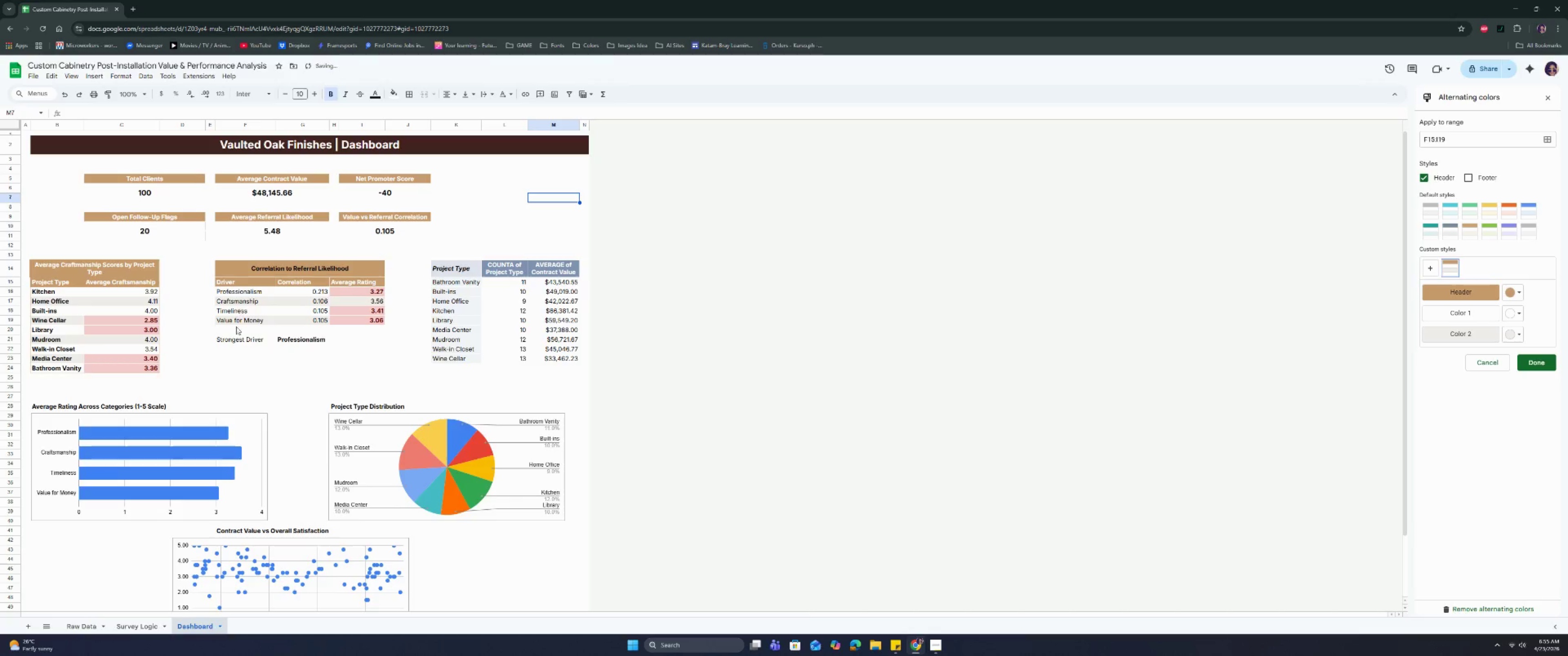 
left_click_drag(start_coordinate=[236, 338], to_coordinate=[325, 340])
 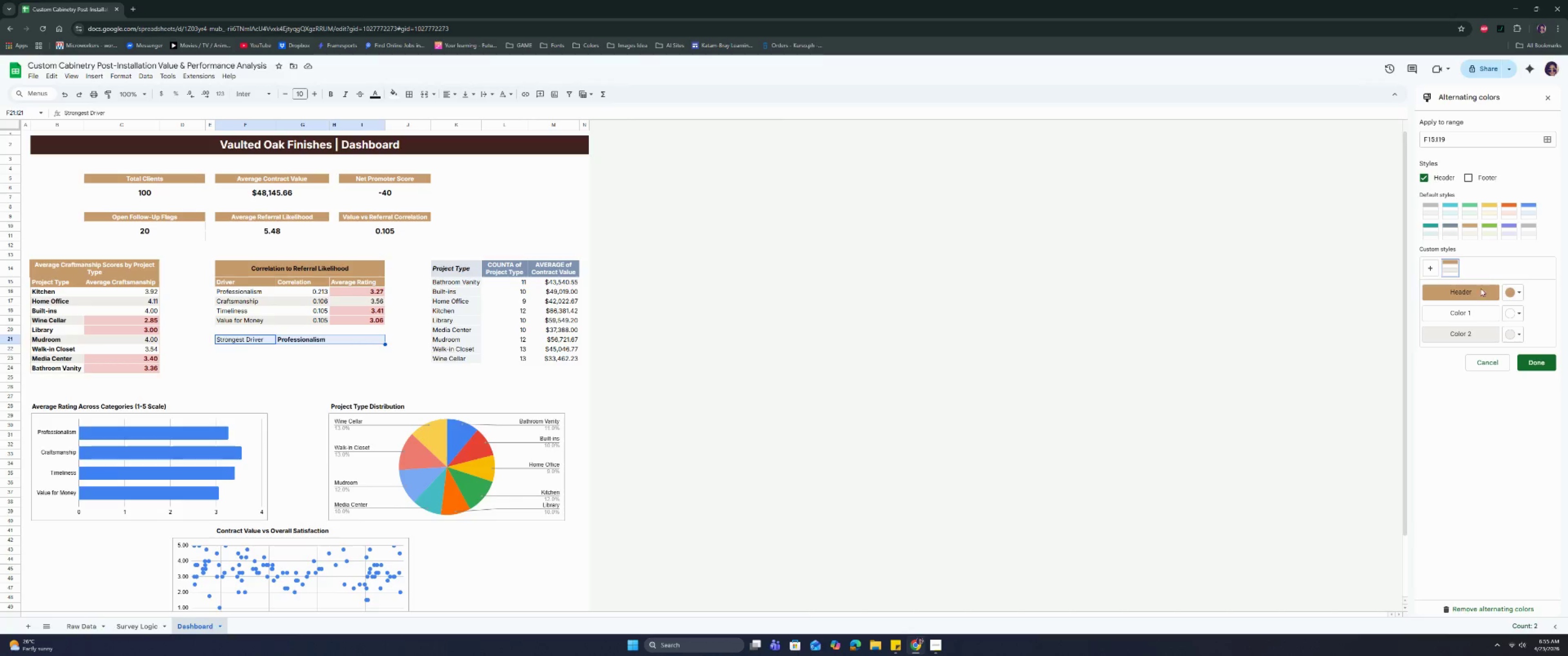 
left_click([1430, 174])
 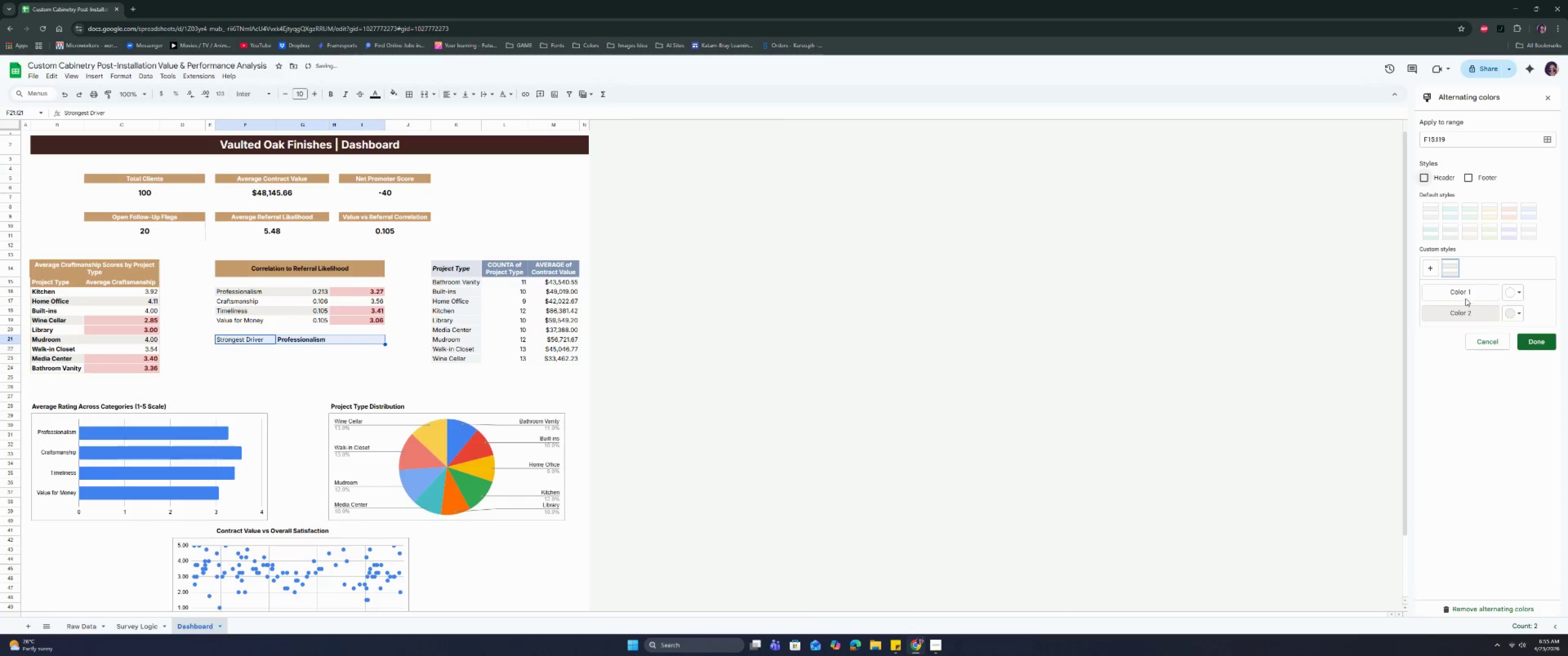 
key(Control+Z)
 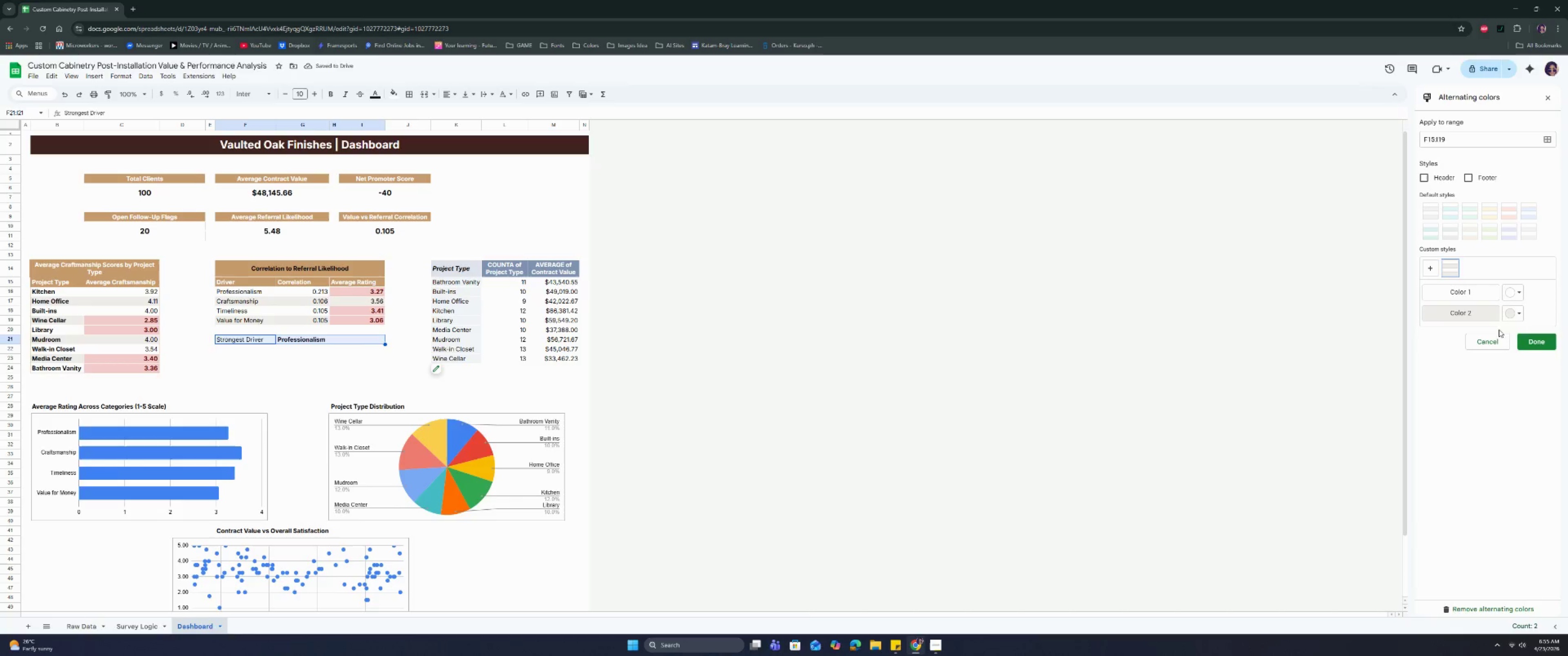 
left_click([1488, 345])
 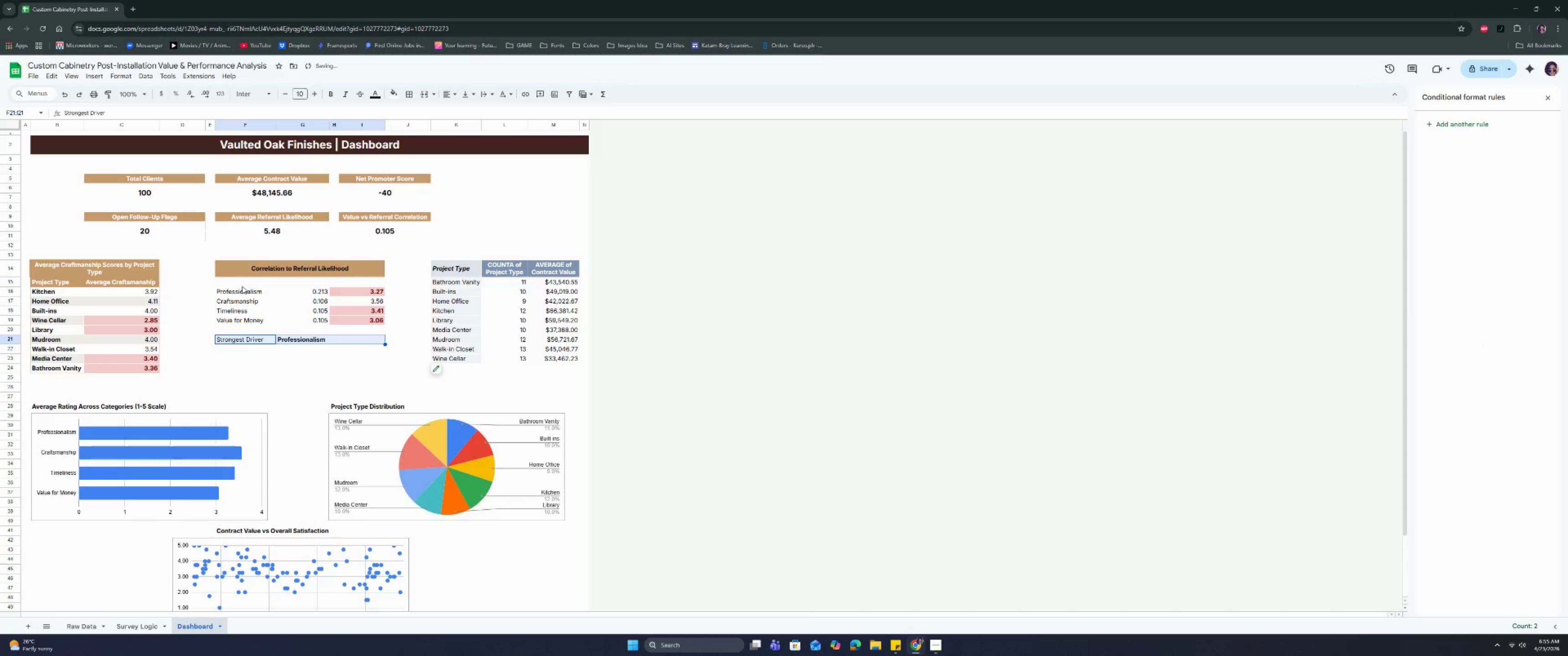 
left_click([290, 384])
 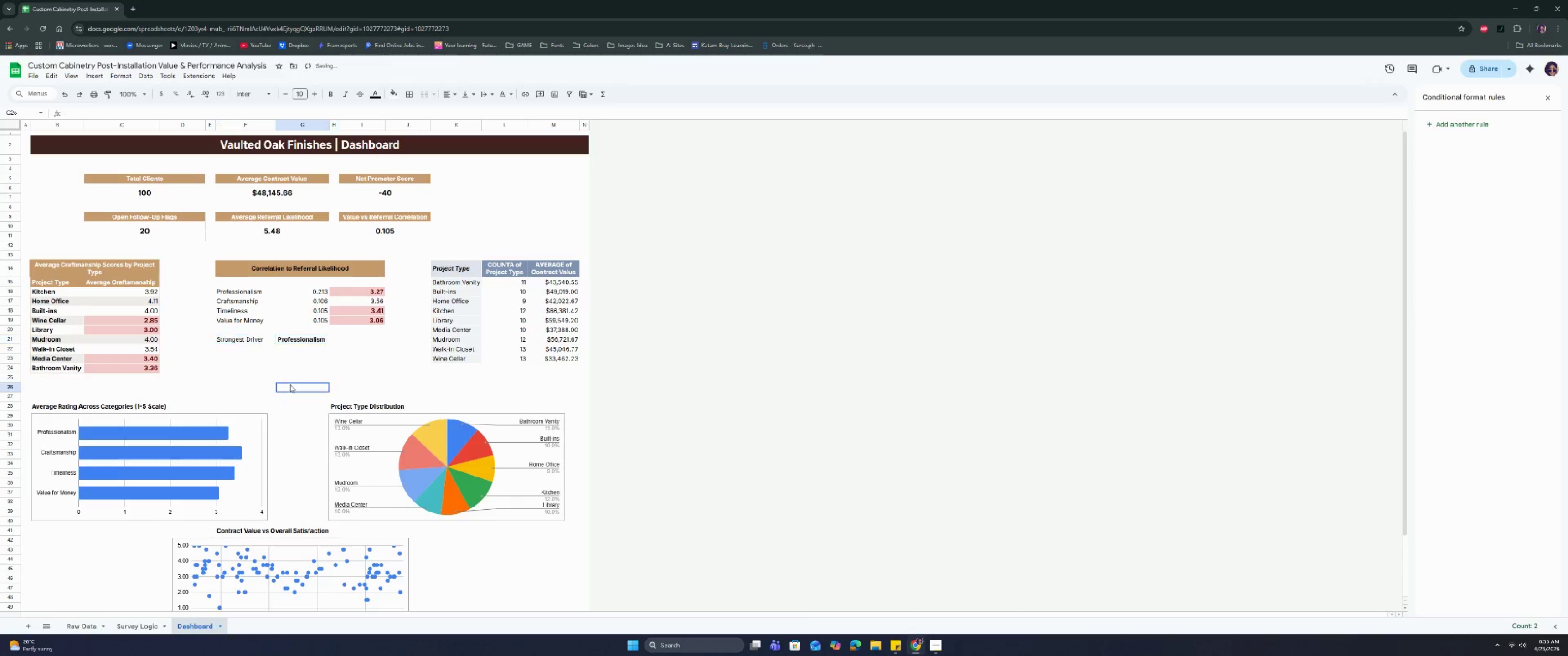 
key(Control+Z)
 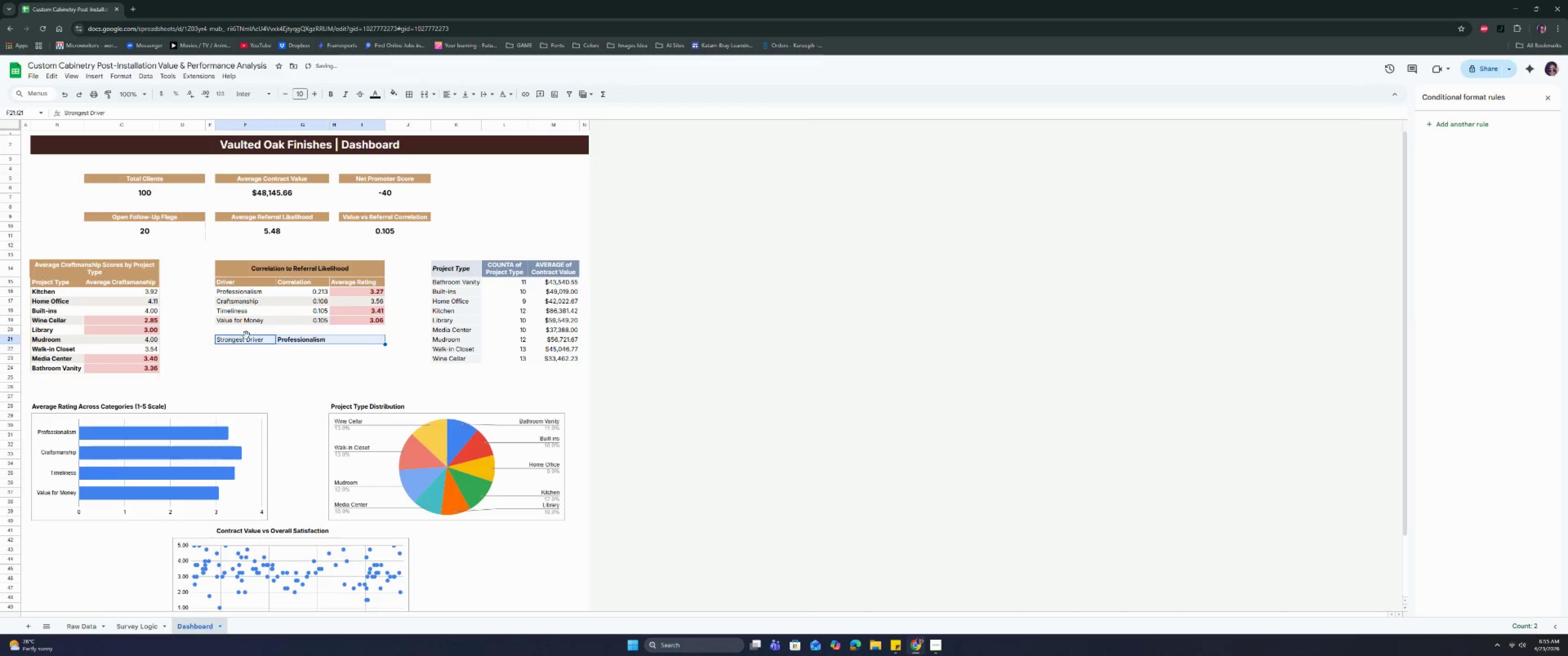 
left_click_drag(start_coordinate=[239, 343], to_coordinate=[317, 339])
 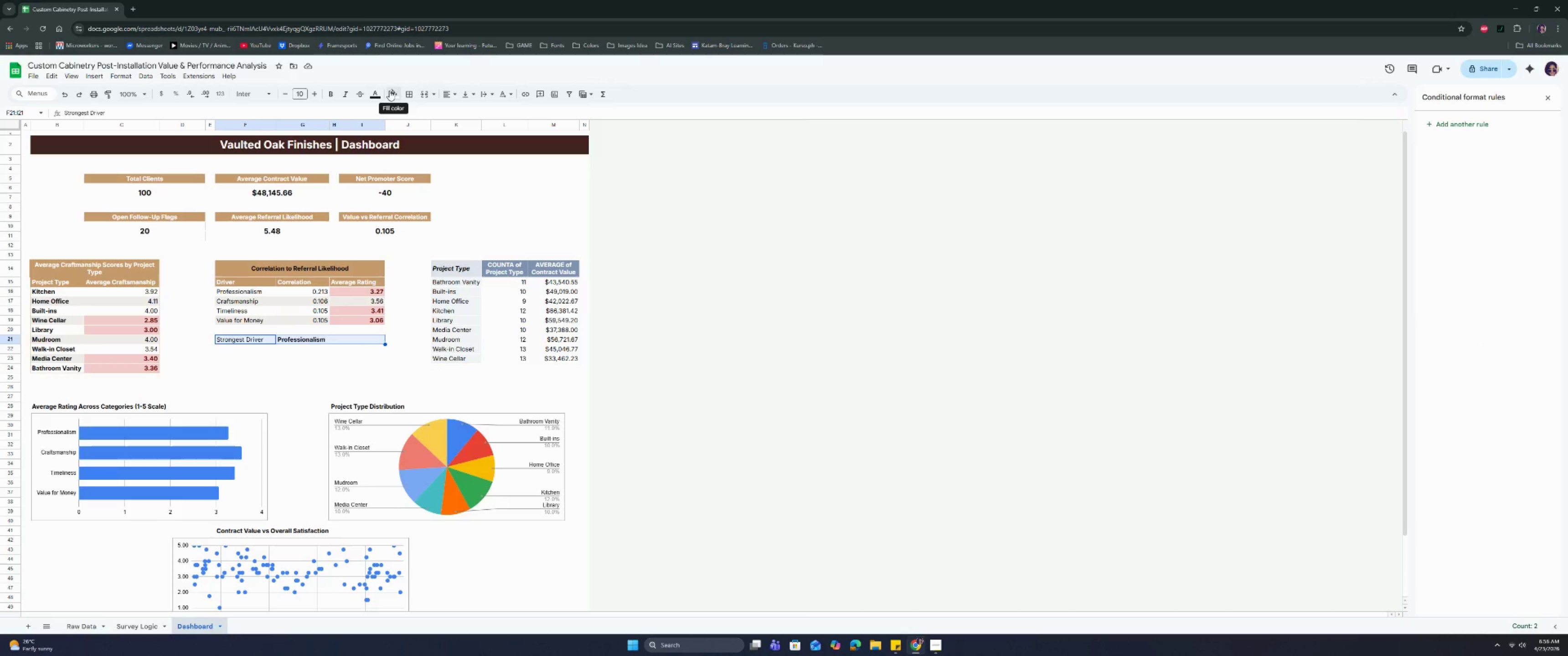 
wait(34.65)
 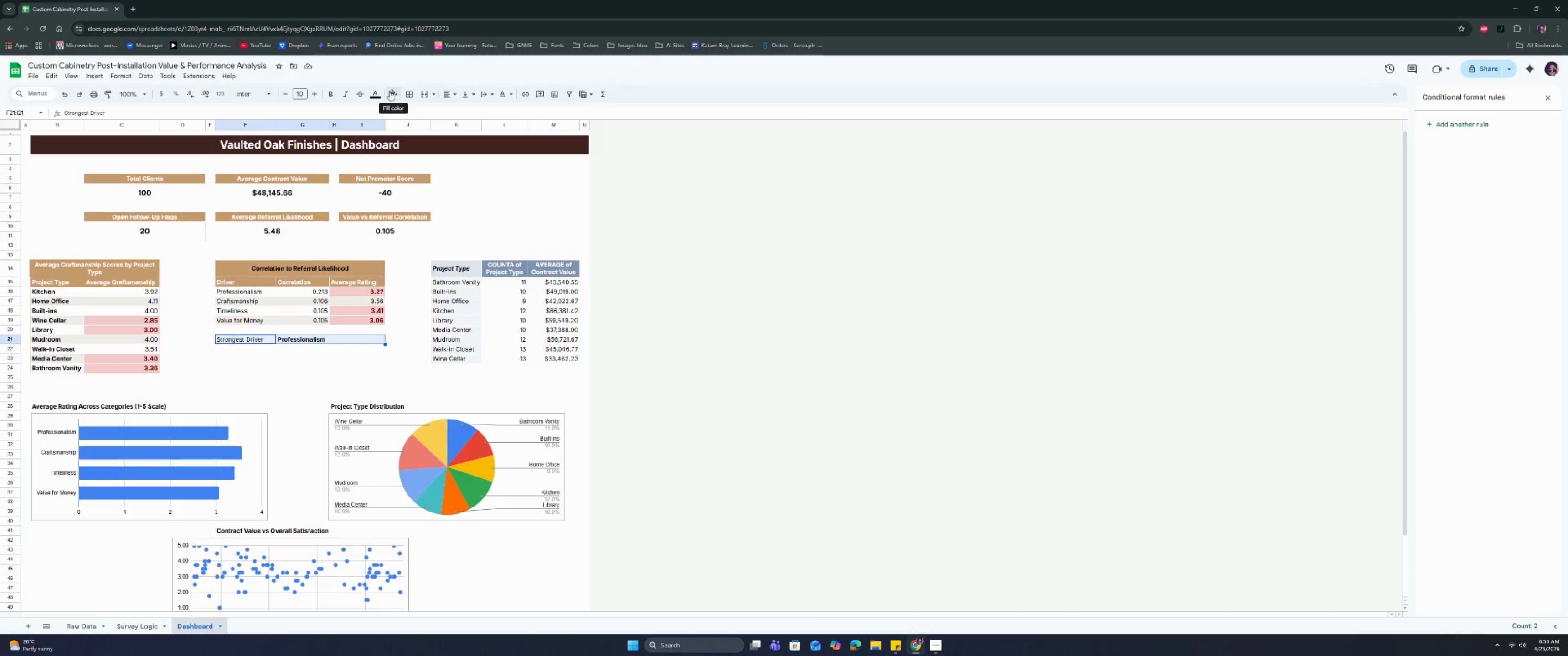 
scroll: coordinate [389, 91], scroll_direction: down, amount: 1.0
 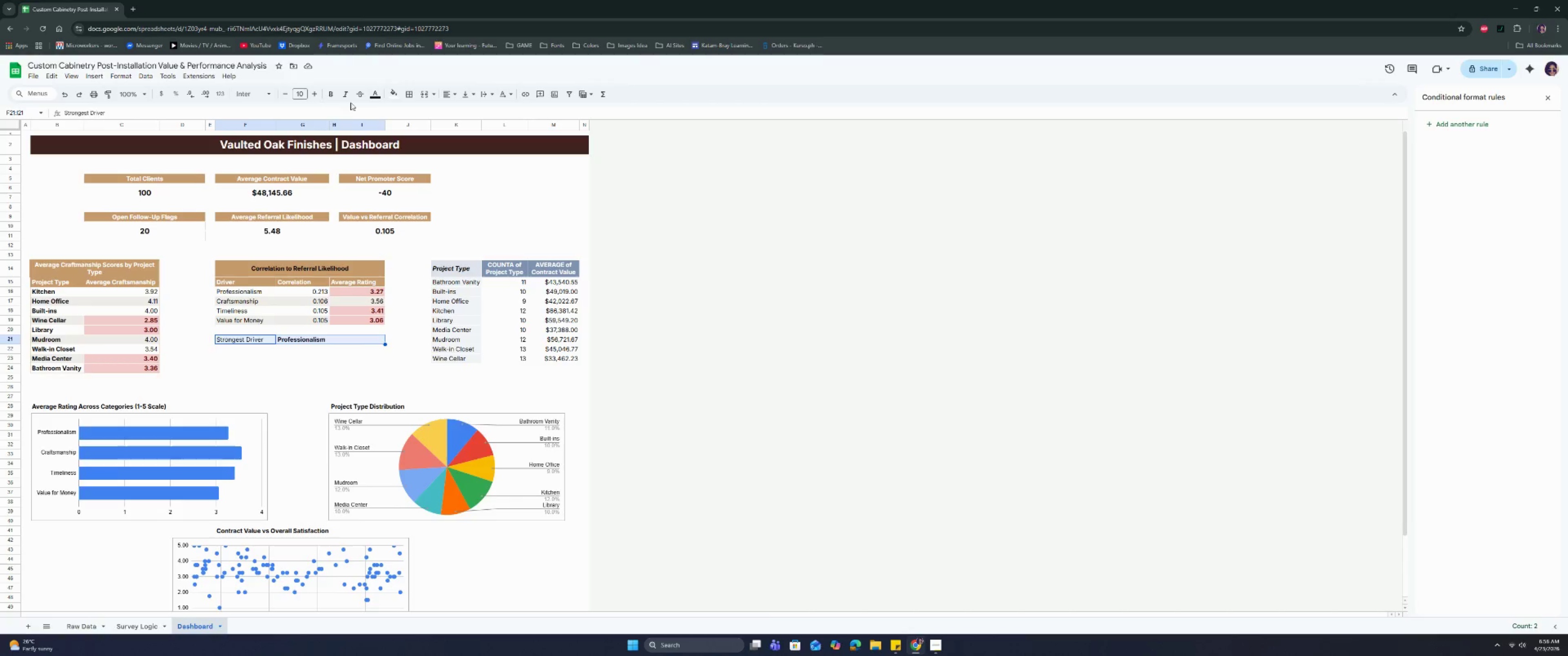 
left_click([408, 95])
 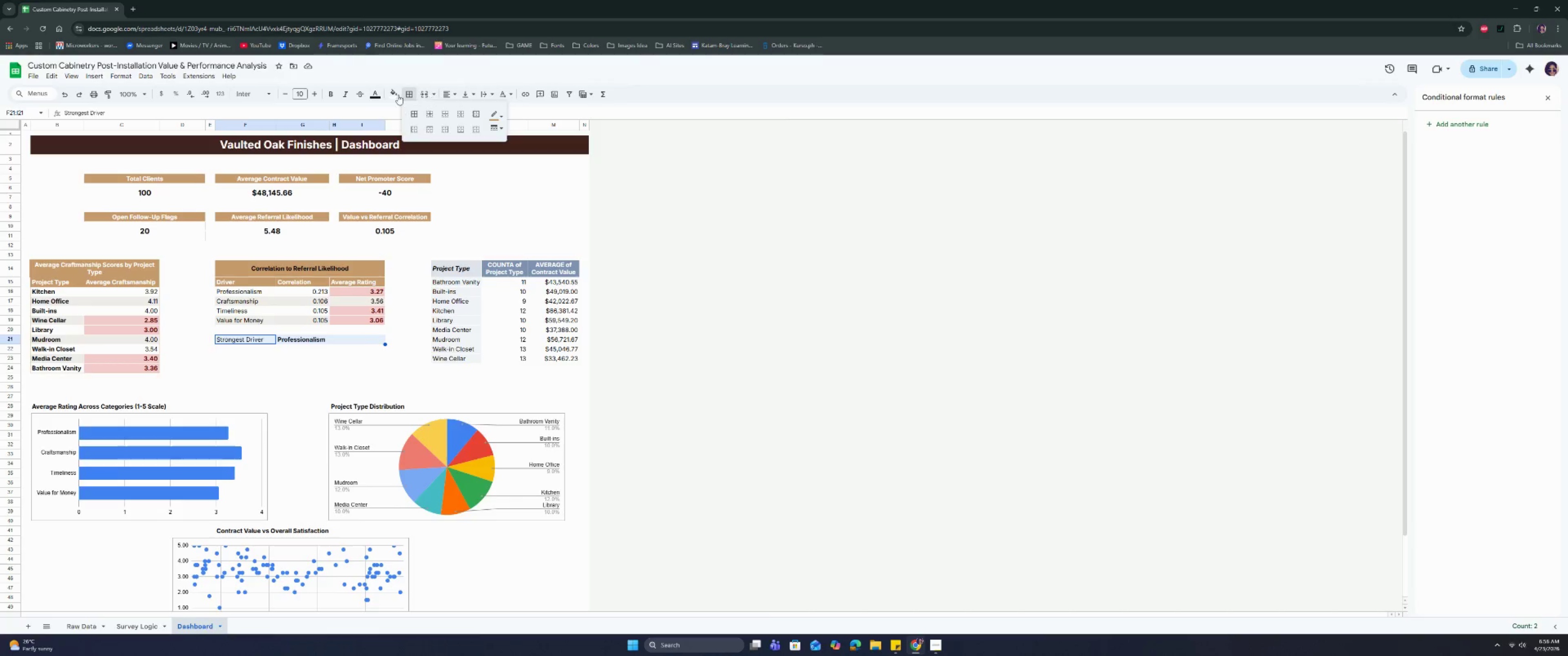 
left_click([392, 95])
 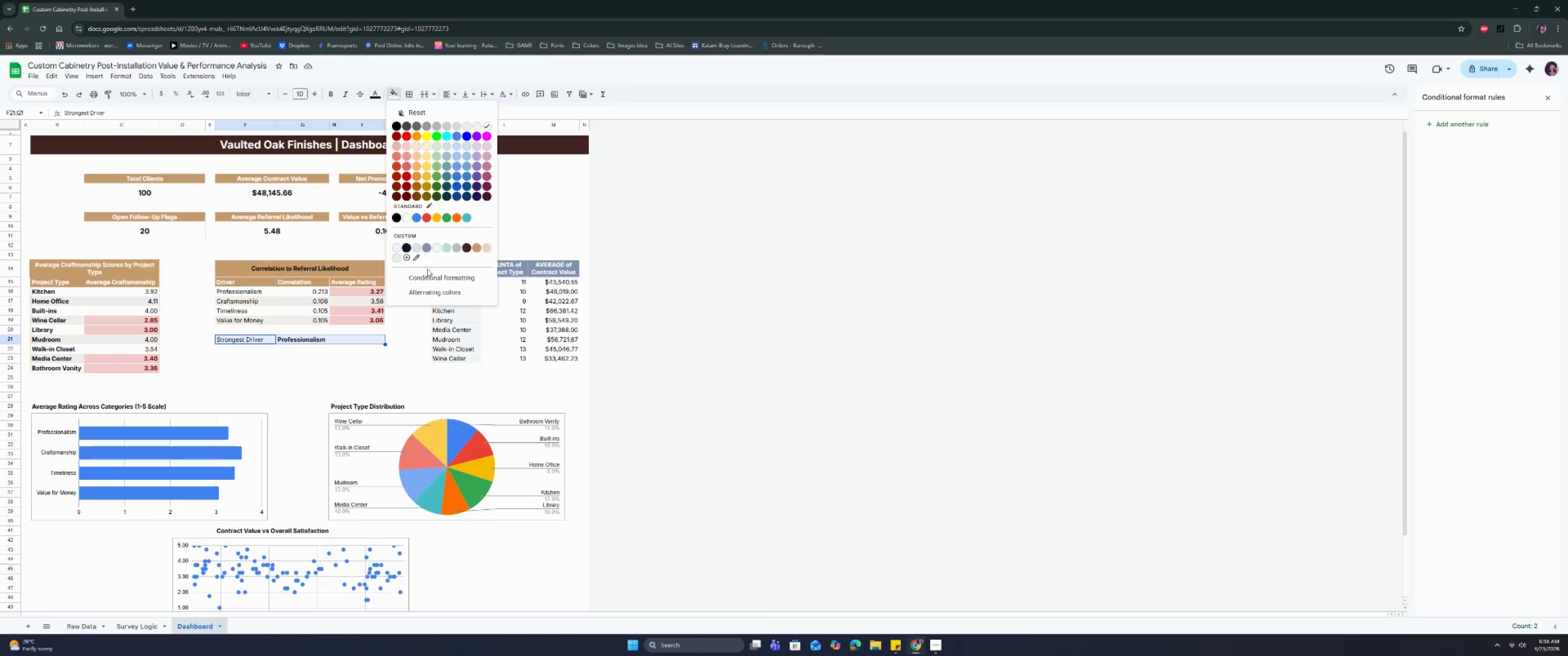 
left_click([434, 293])
 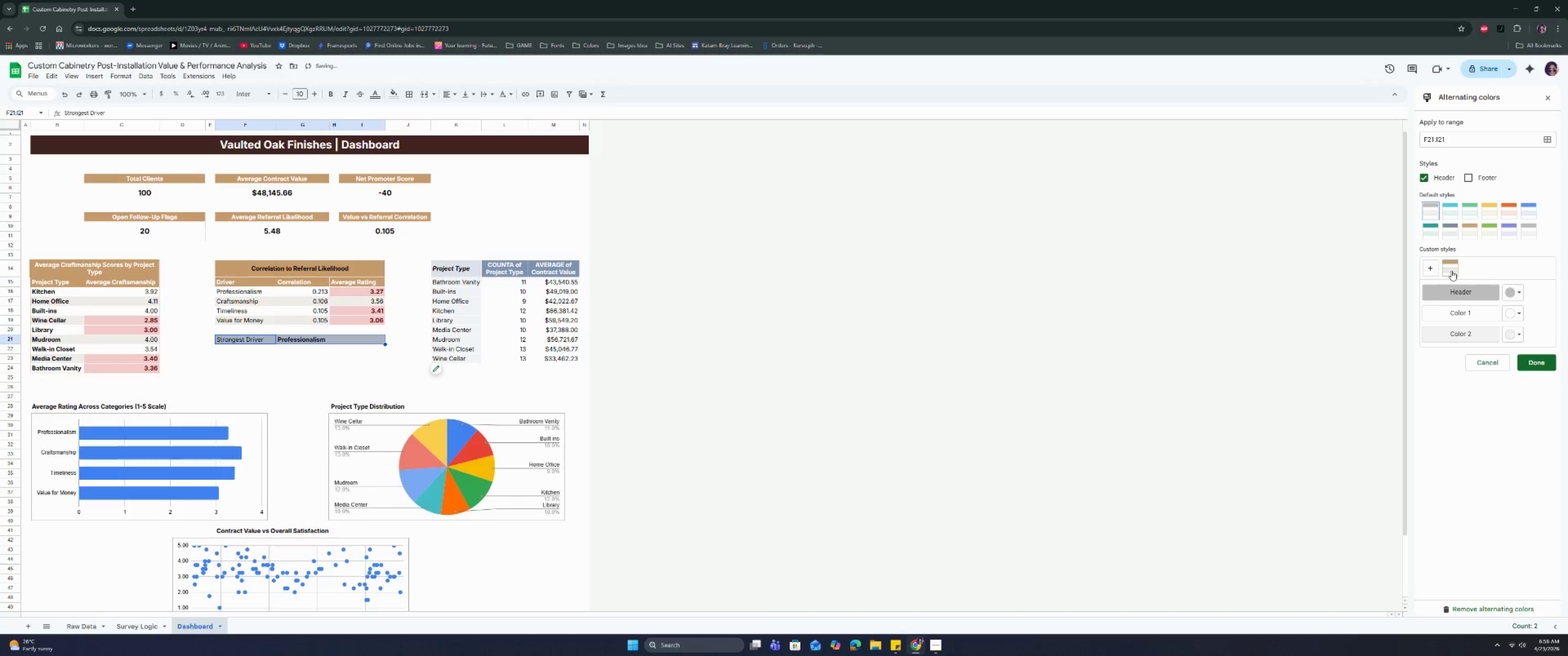 
left_click([1437, 181])
 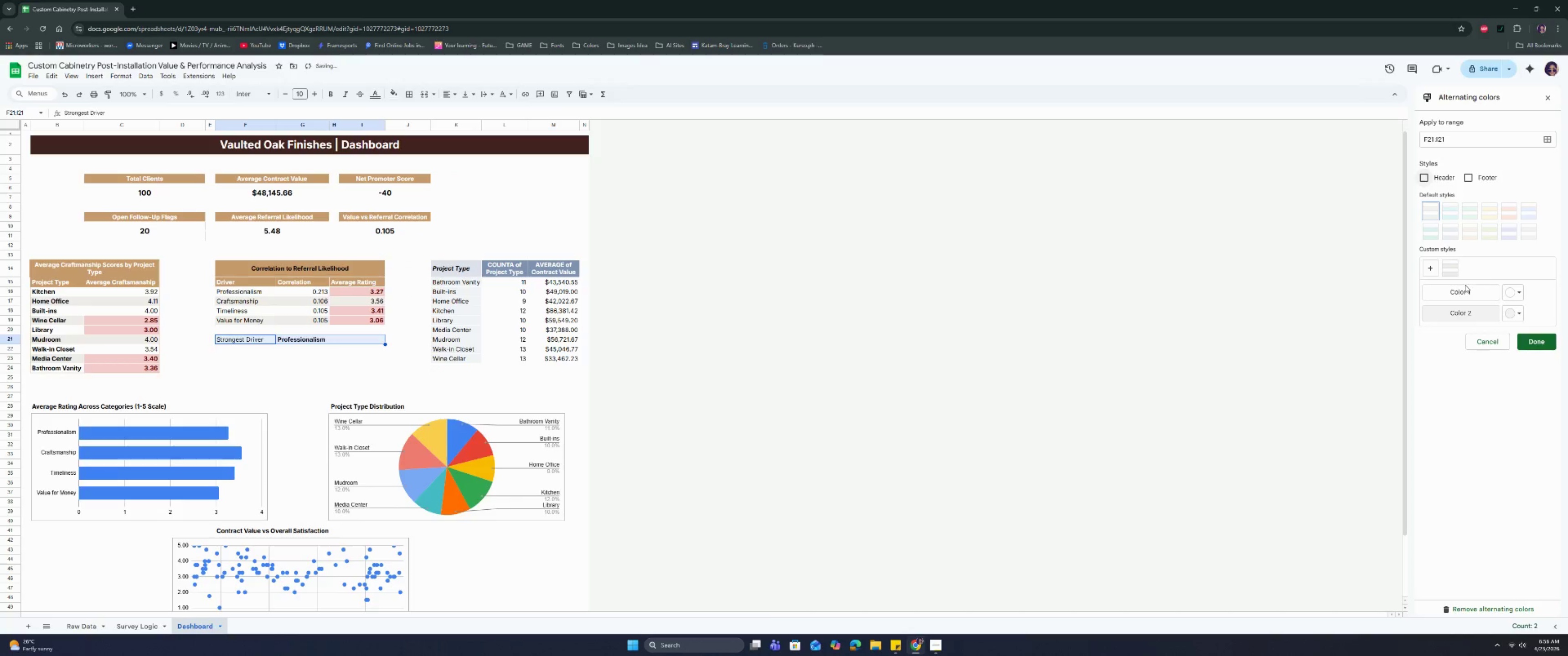 
left_click([1451, 269])
 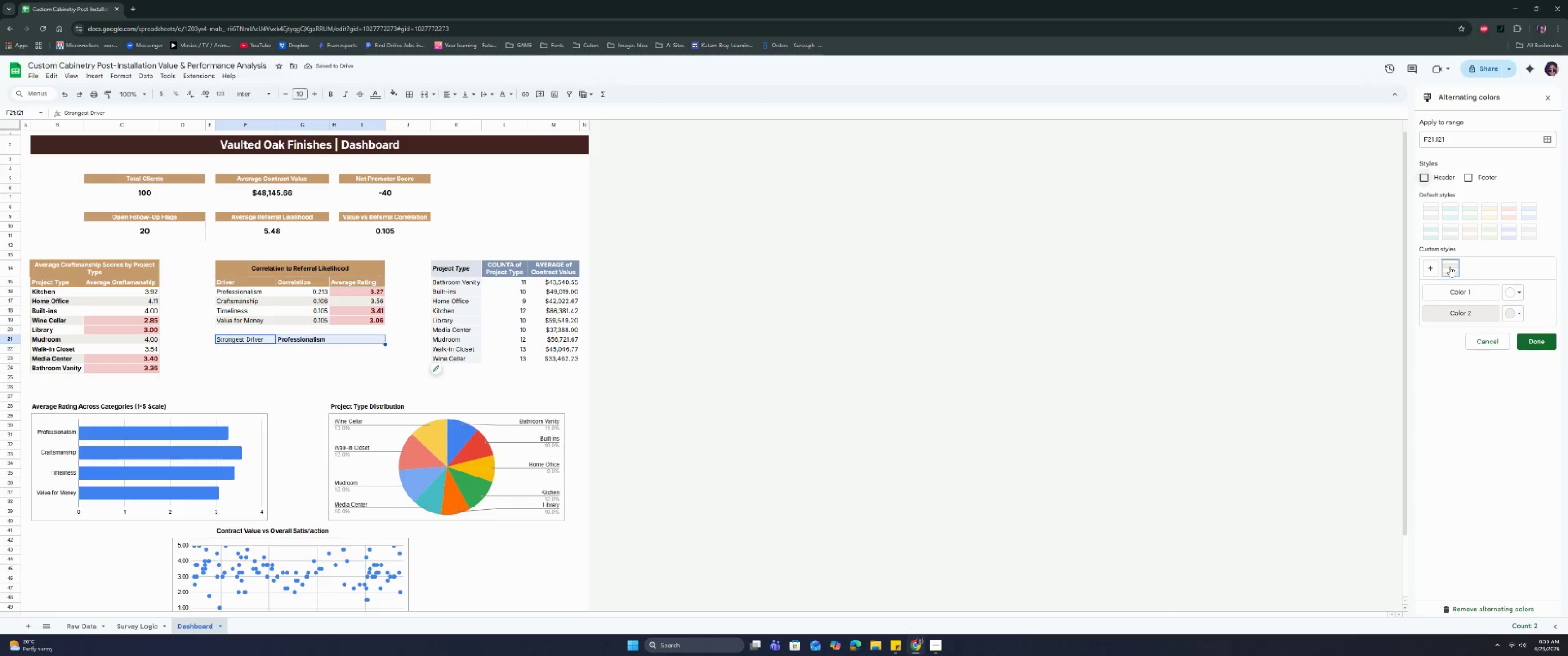 
left_click([1516, 294])
 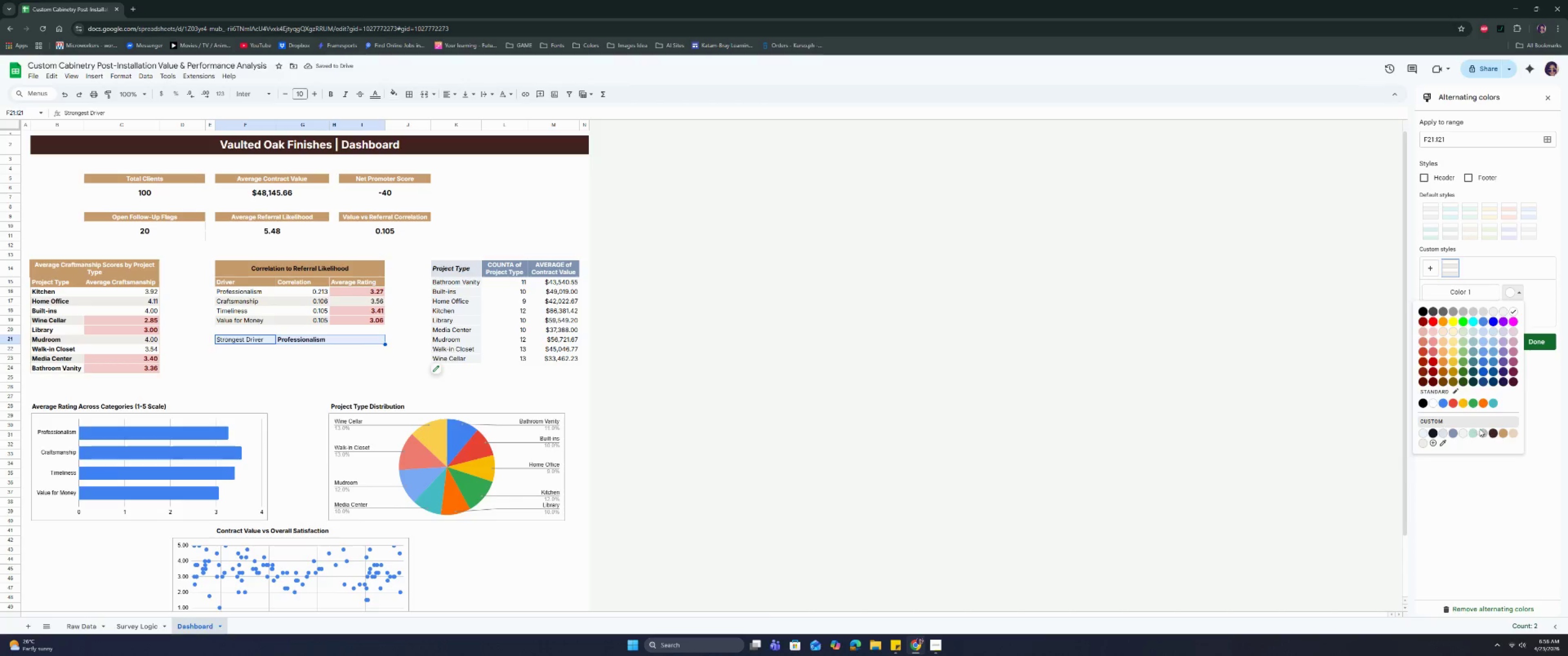 
left_click([1495, 432])
 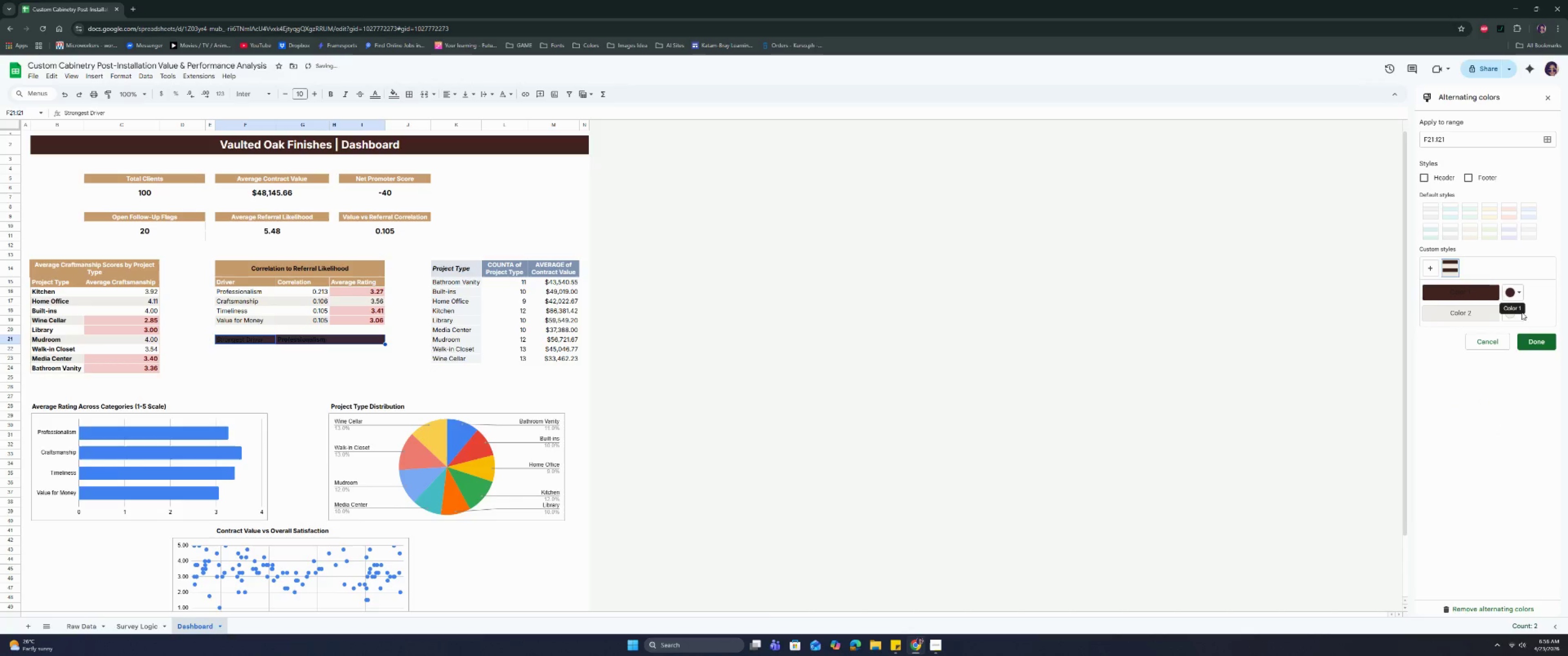 
left_click([1517, 314])
 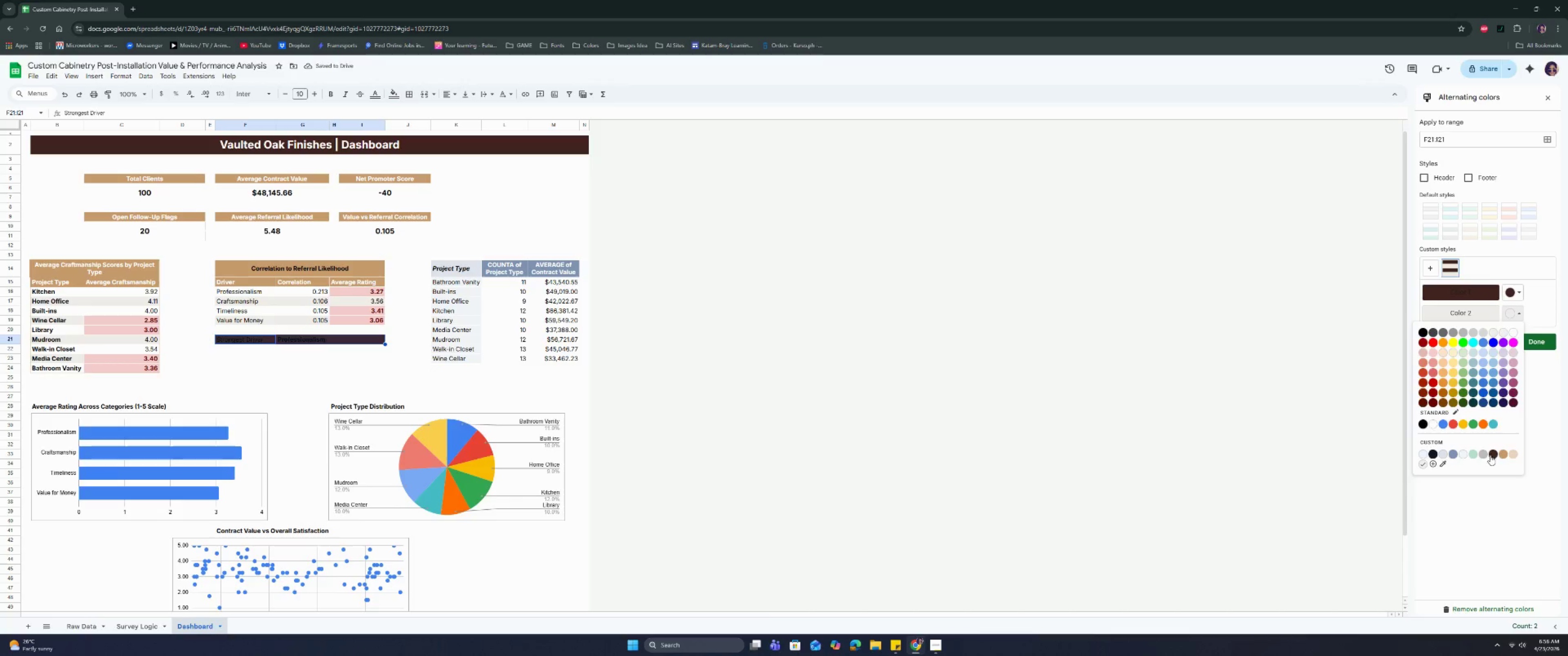 
left_click([1512, 453])
 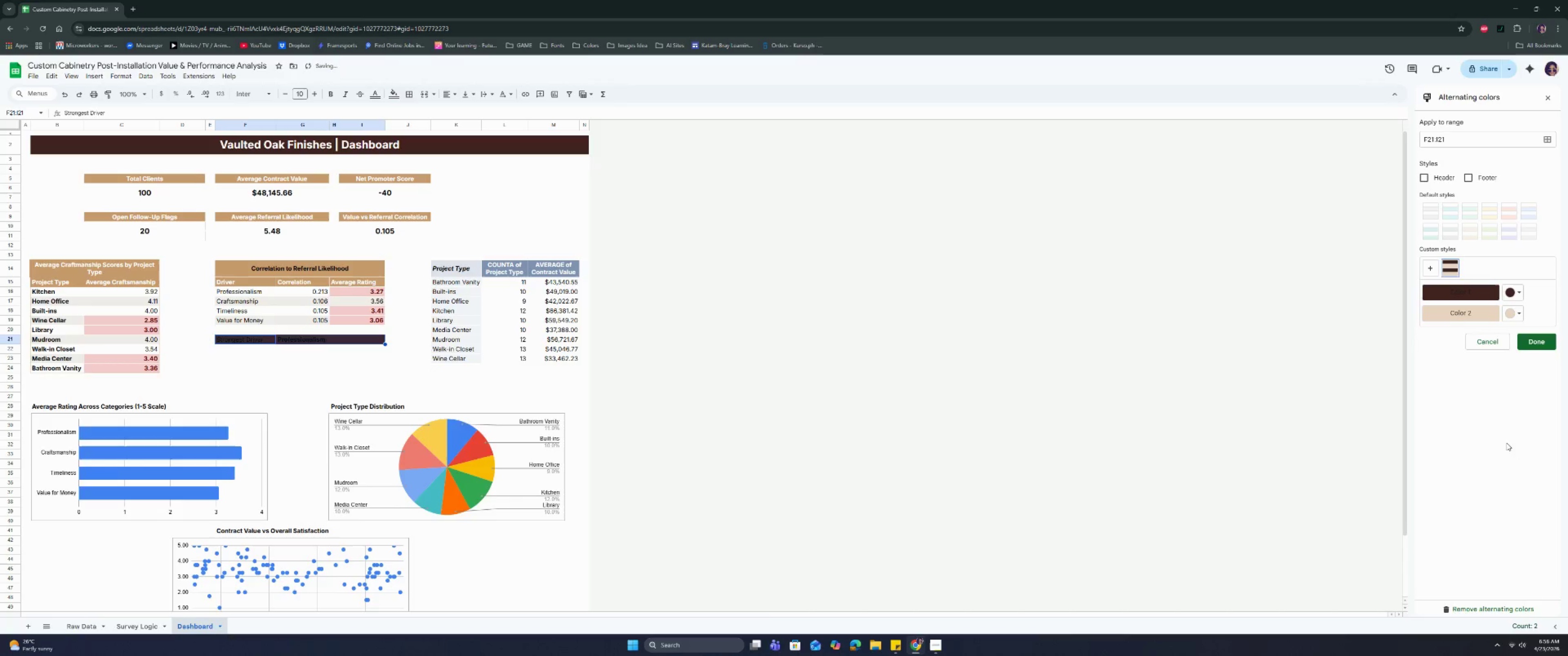 
key(Control+Z)
 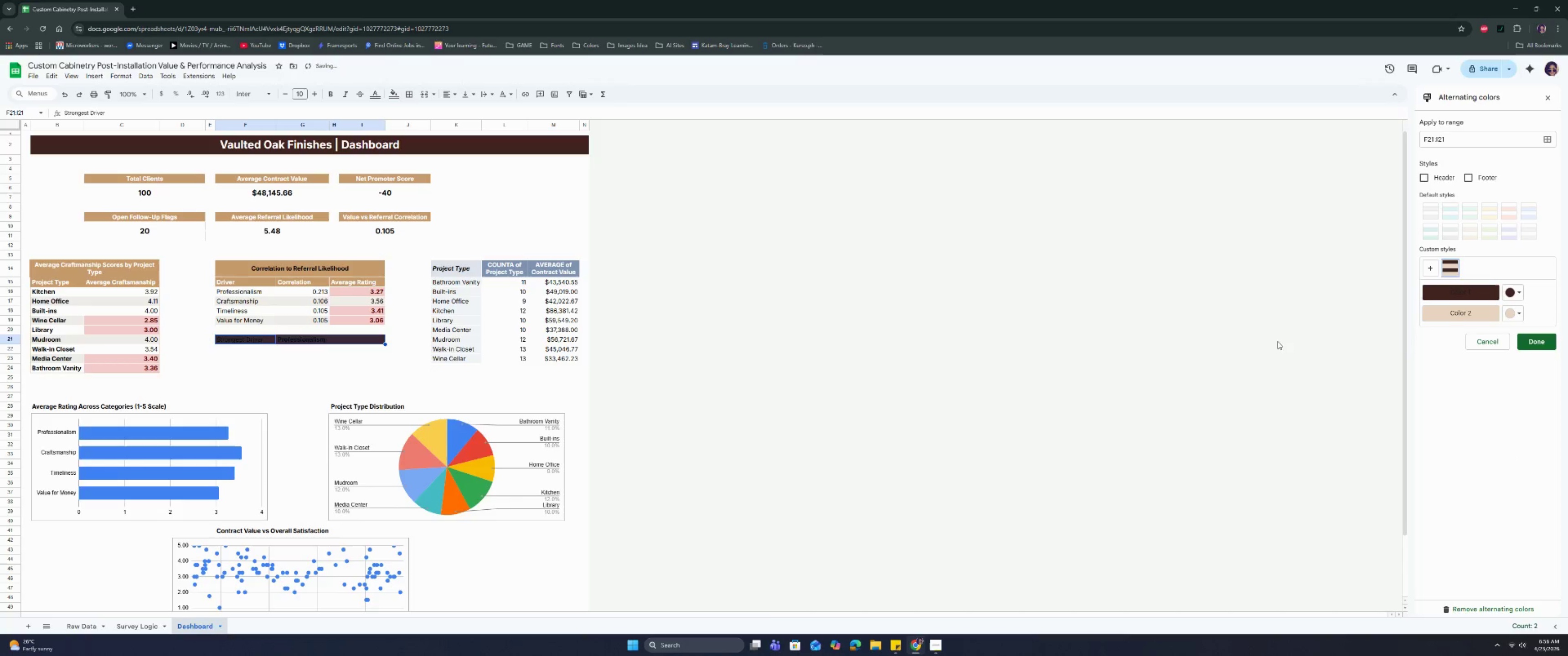 
key(Control+Z)
 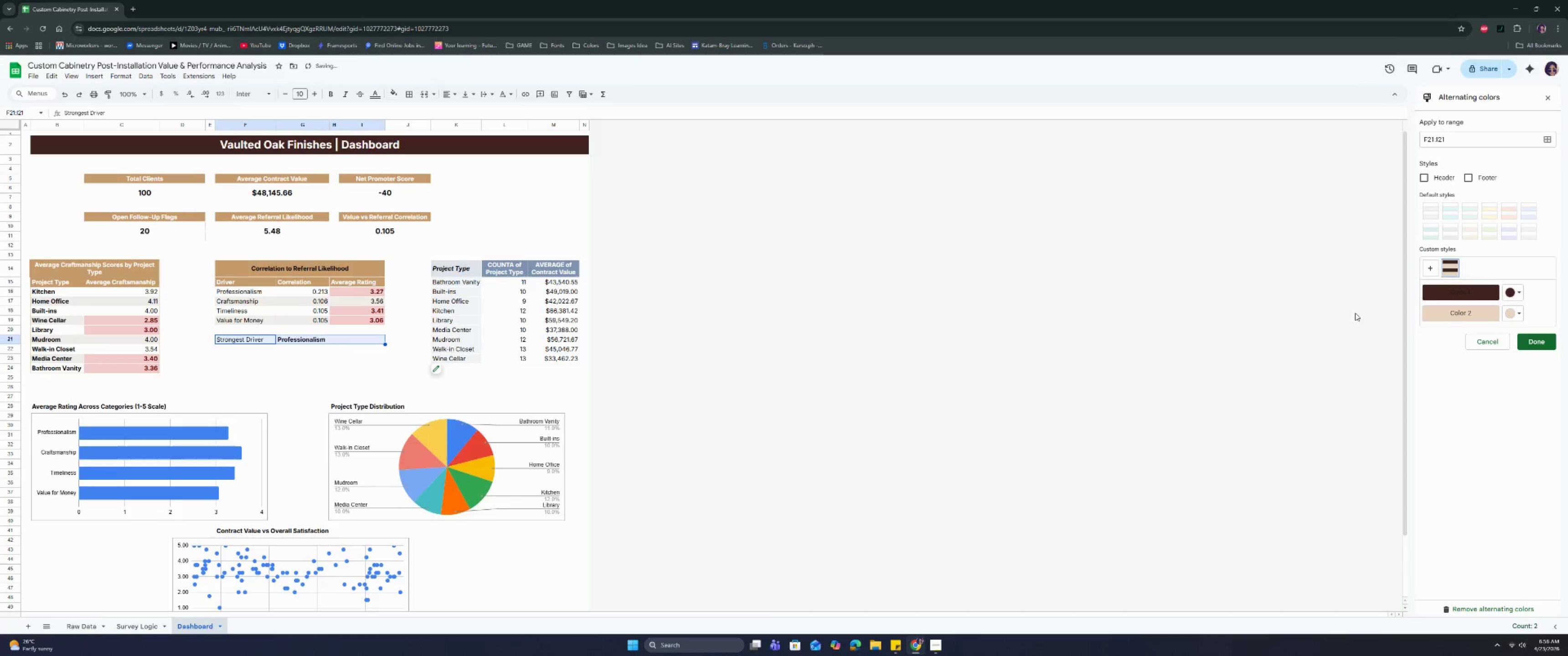 
left_click([1513, 295])
 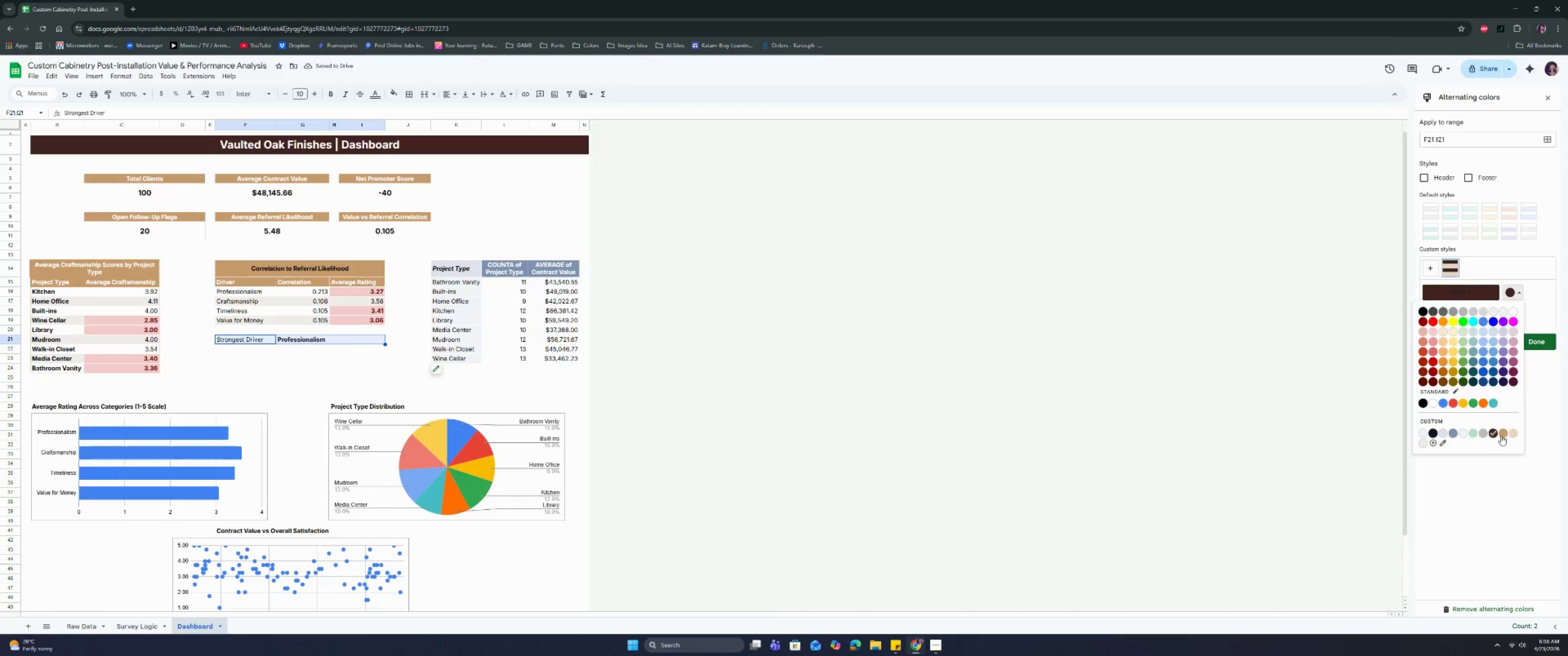 
left_click([1503, 434])
 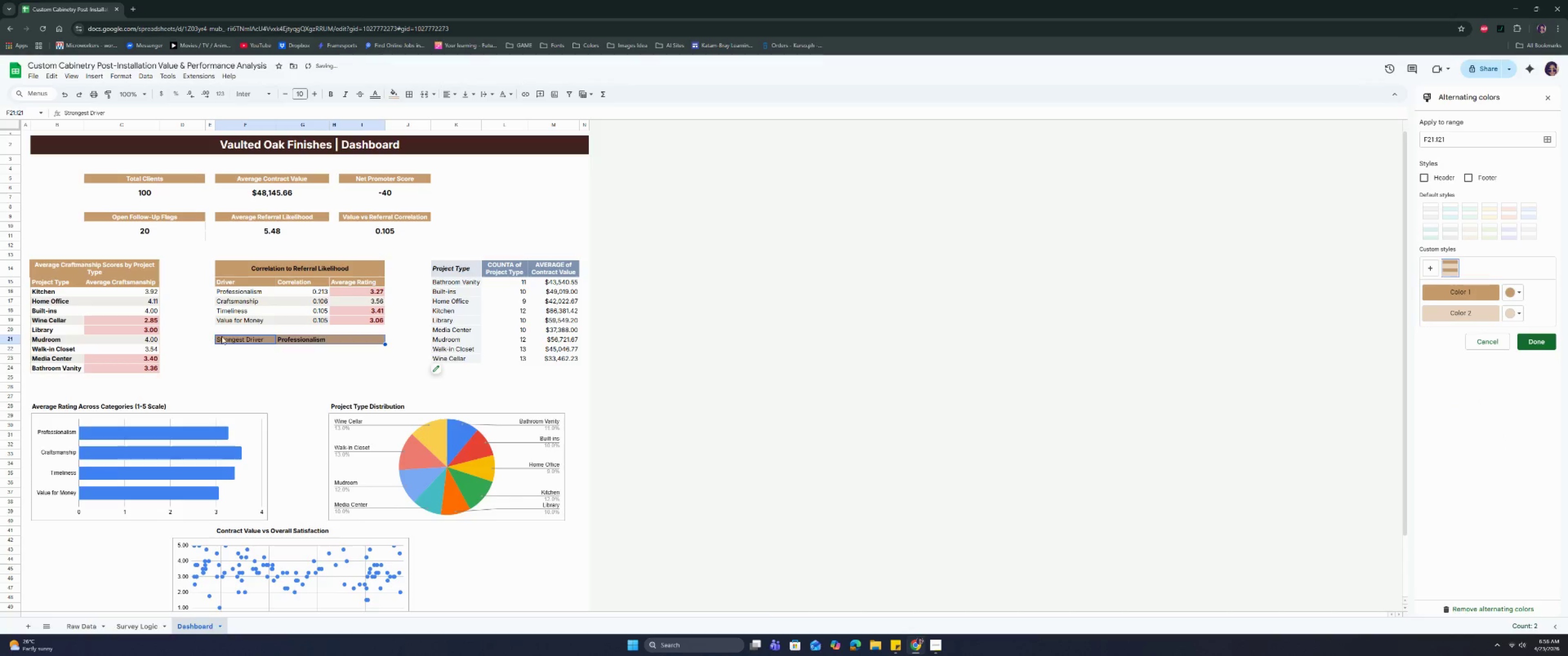 
left_click([227, 338])
 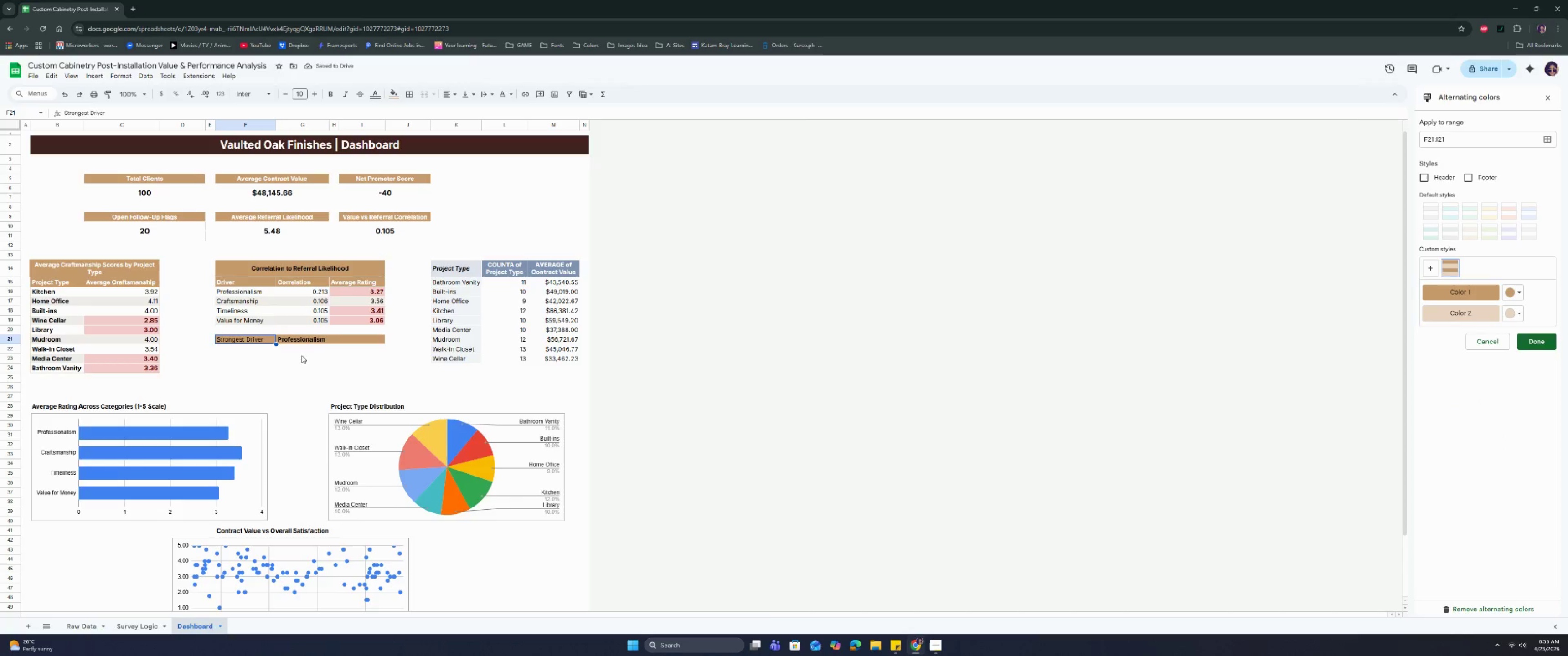 
key(Control+B)
 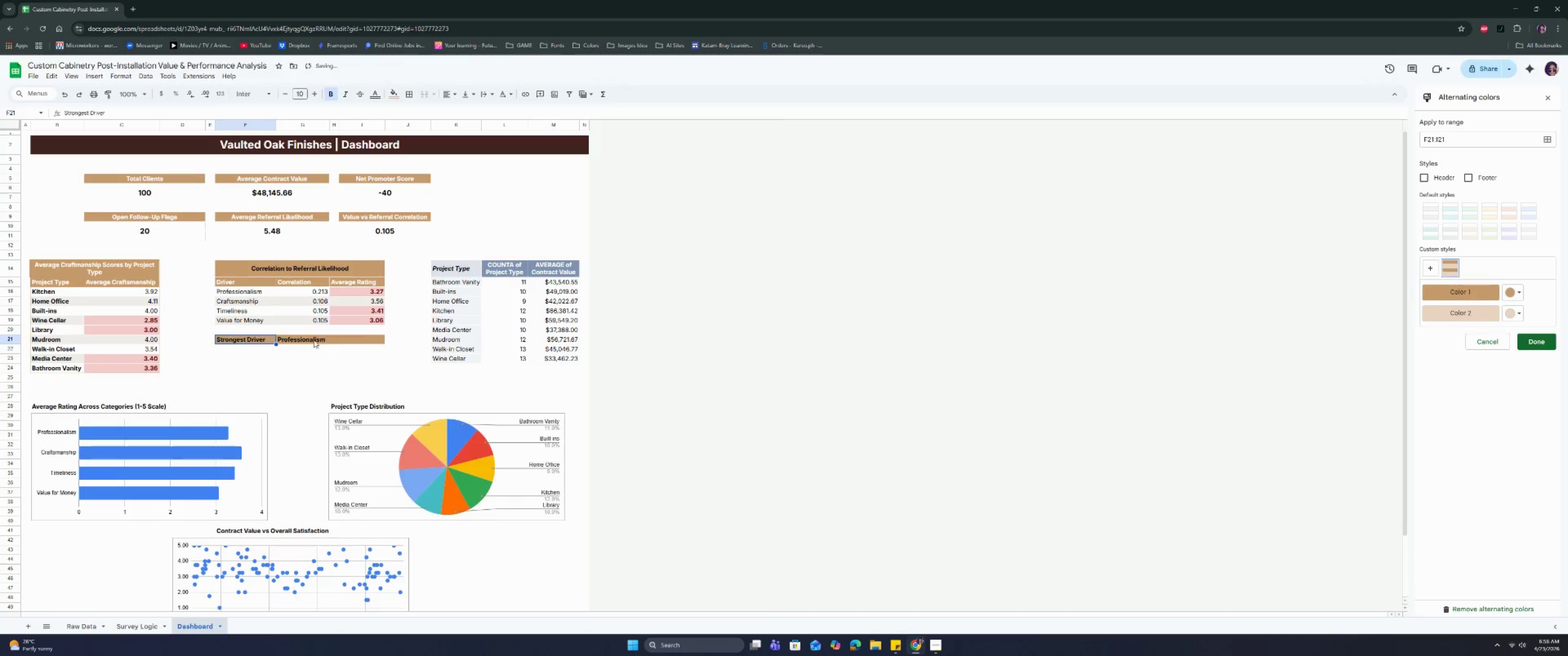 
left_click([315, 338])
 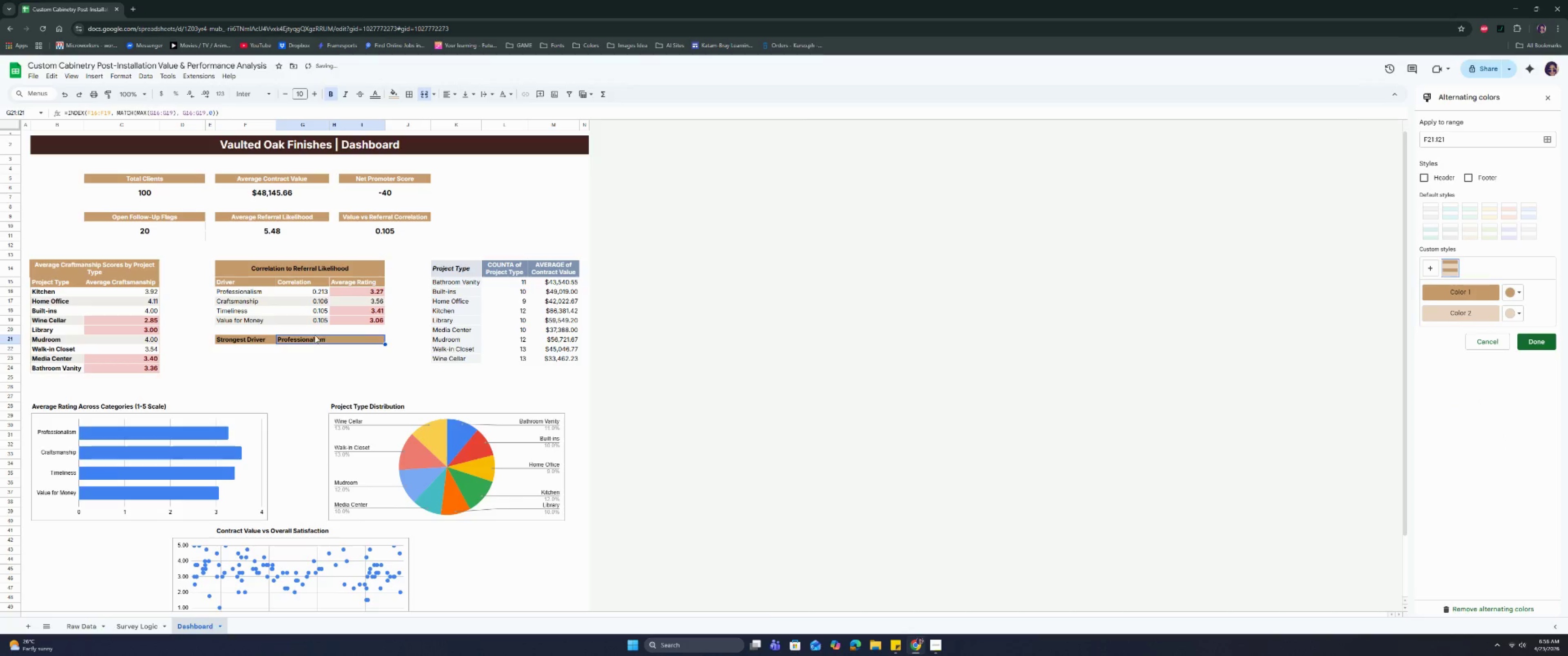 
key(Control+B)
 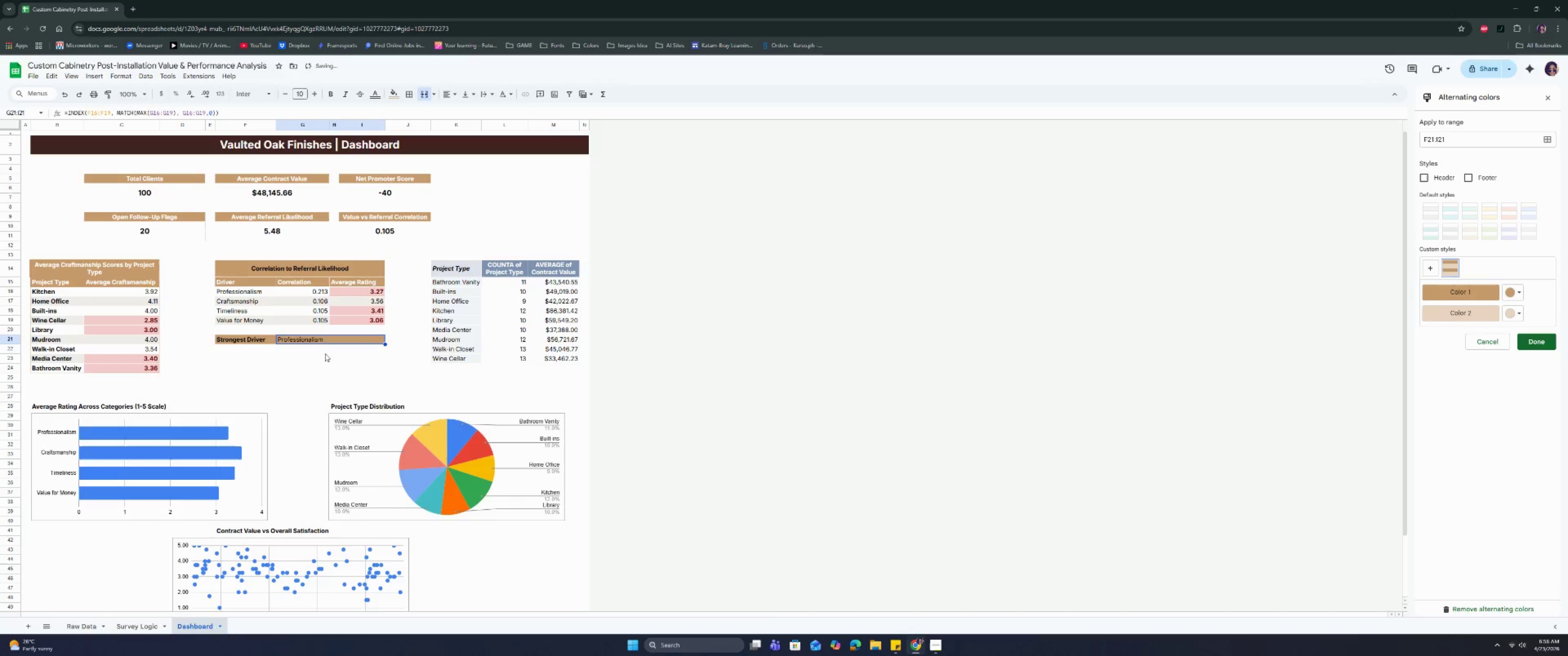 
left_click([321, 365])
 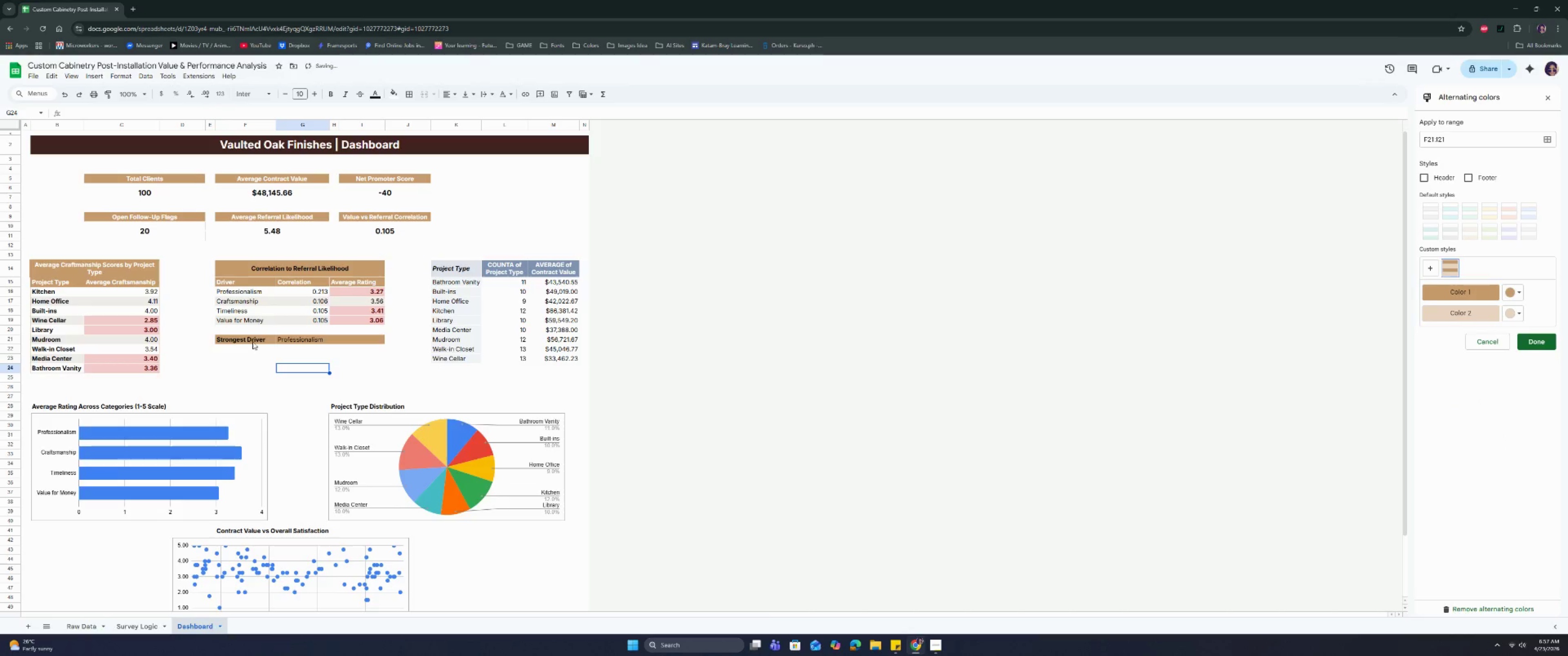 
left_click([254, 328])
 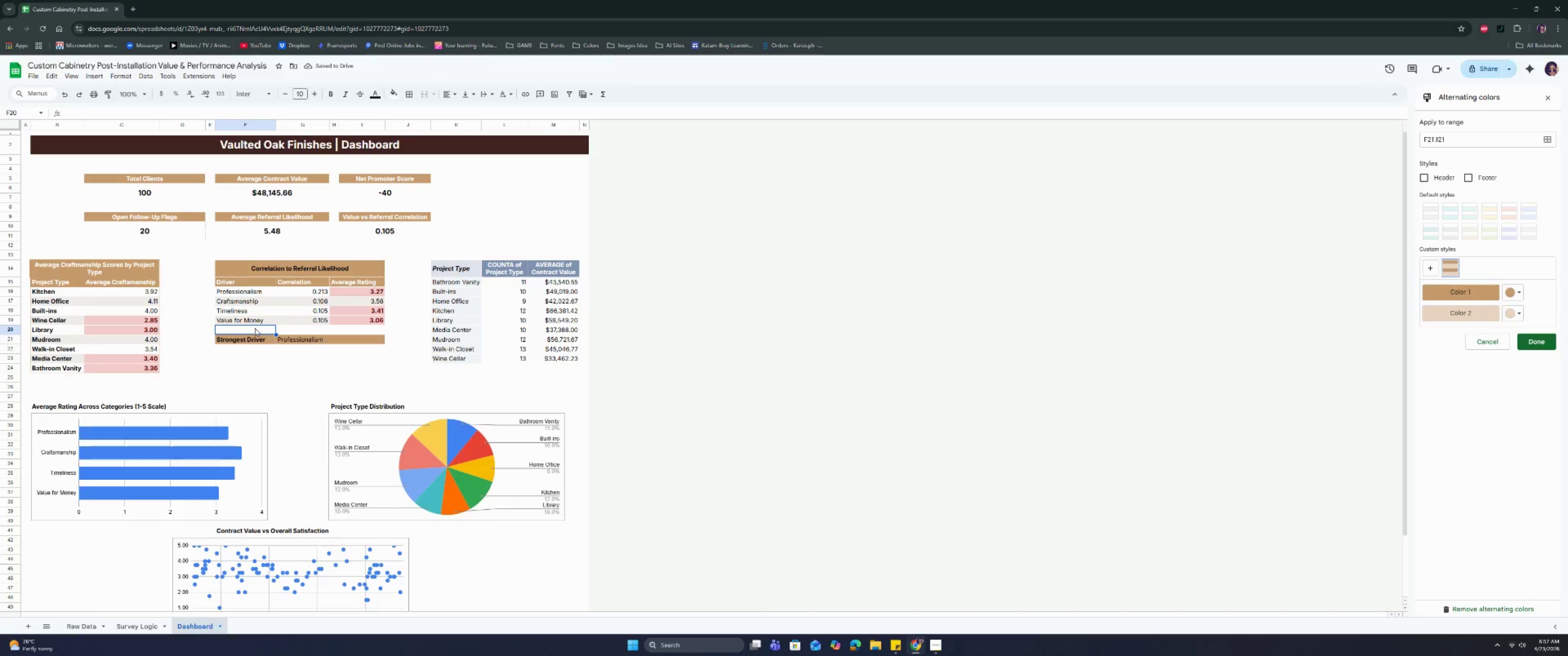 
left_click([335, 355])
 